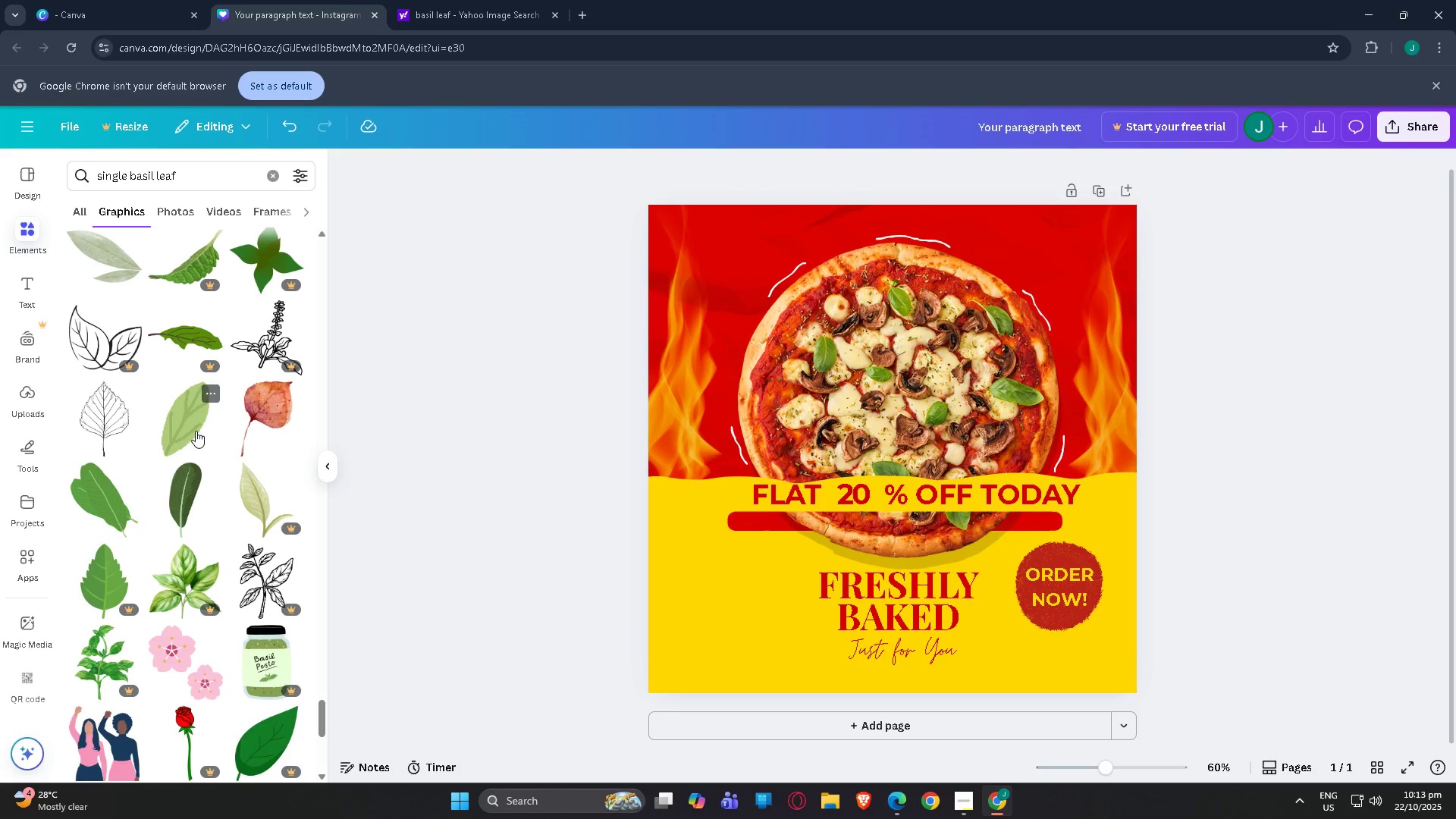 
scroll: coordinate [231, 445], scroll_direction: down, amount: 16.0
 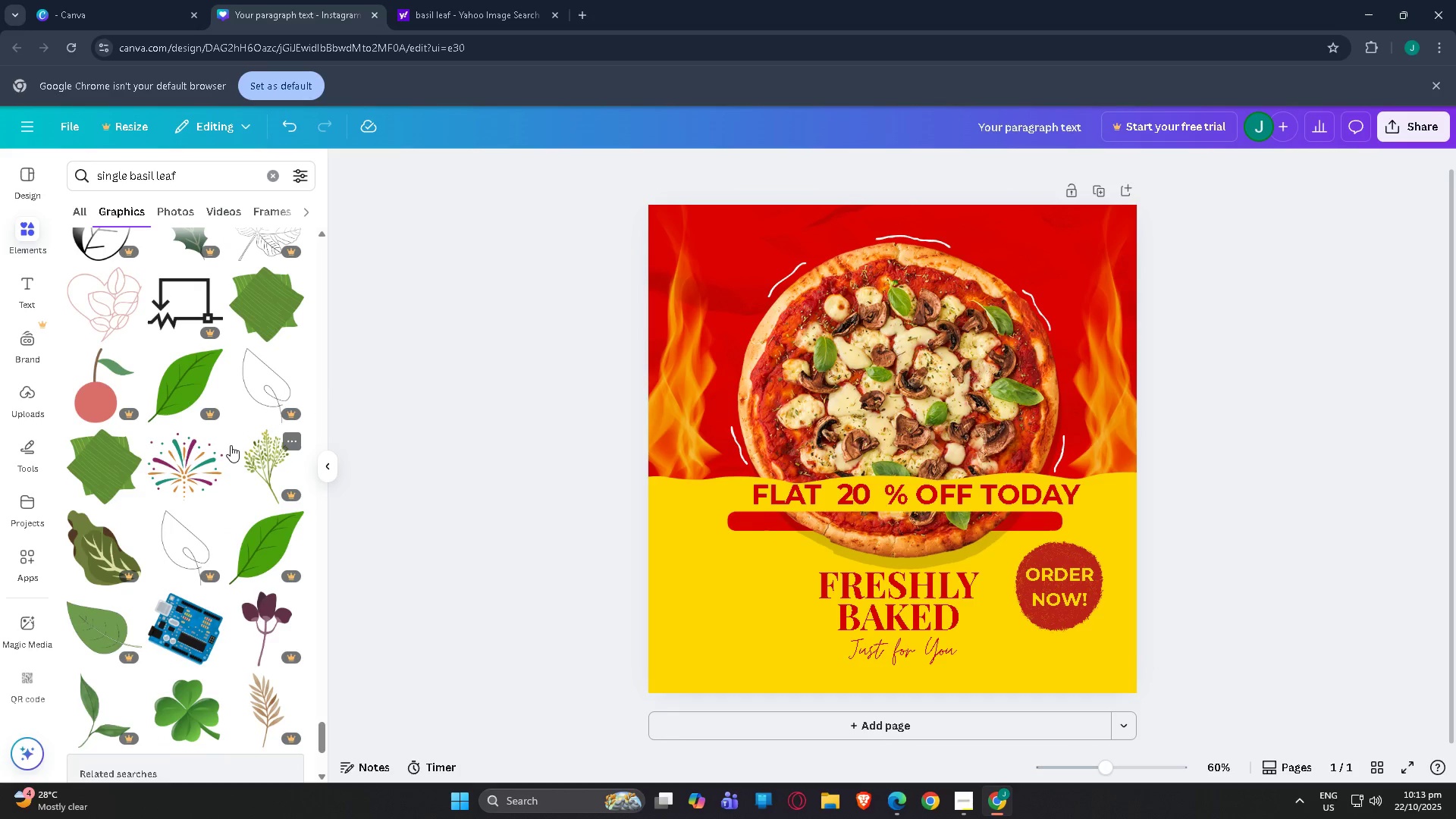 
scroll: coordinate [214, 452], scroll_direction: down, amount: 110.0
 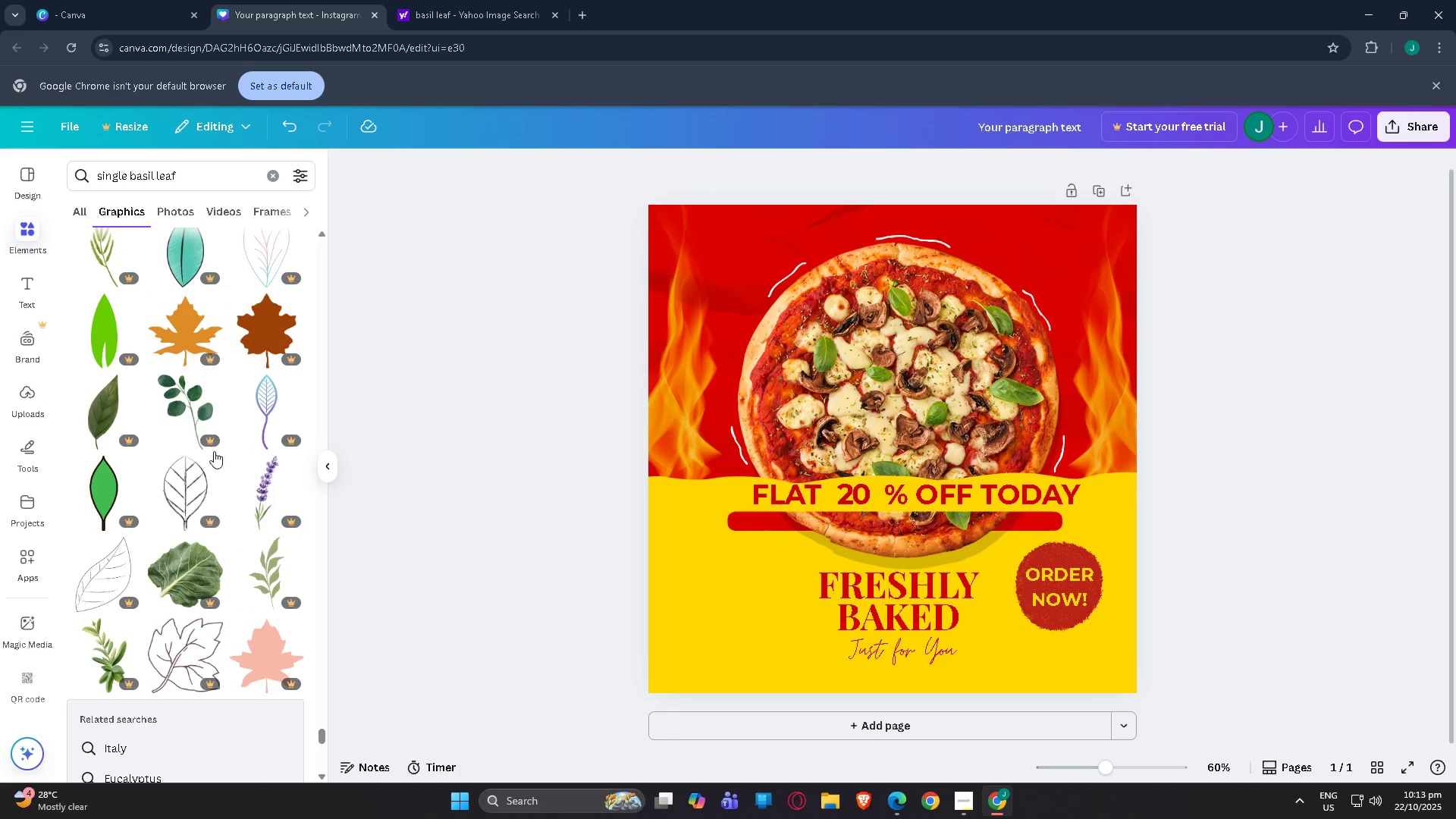 
scroll: coordinate [177, 447], scroll_direction: down, amount: 16.0
 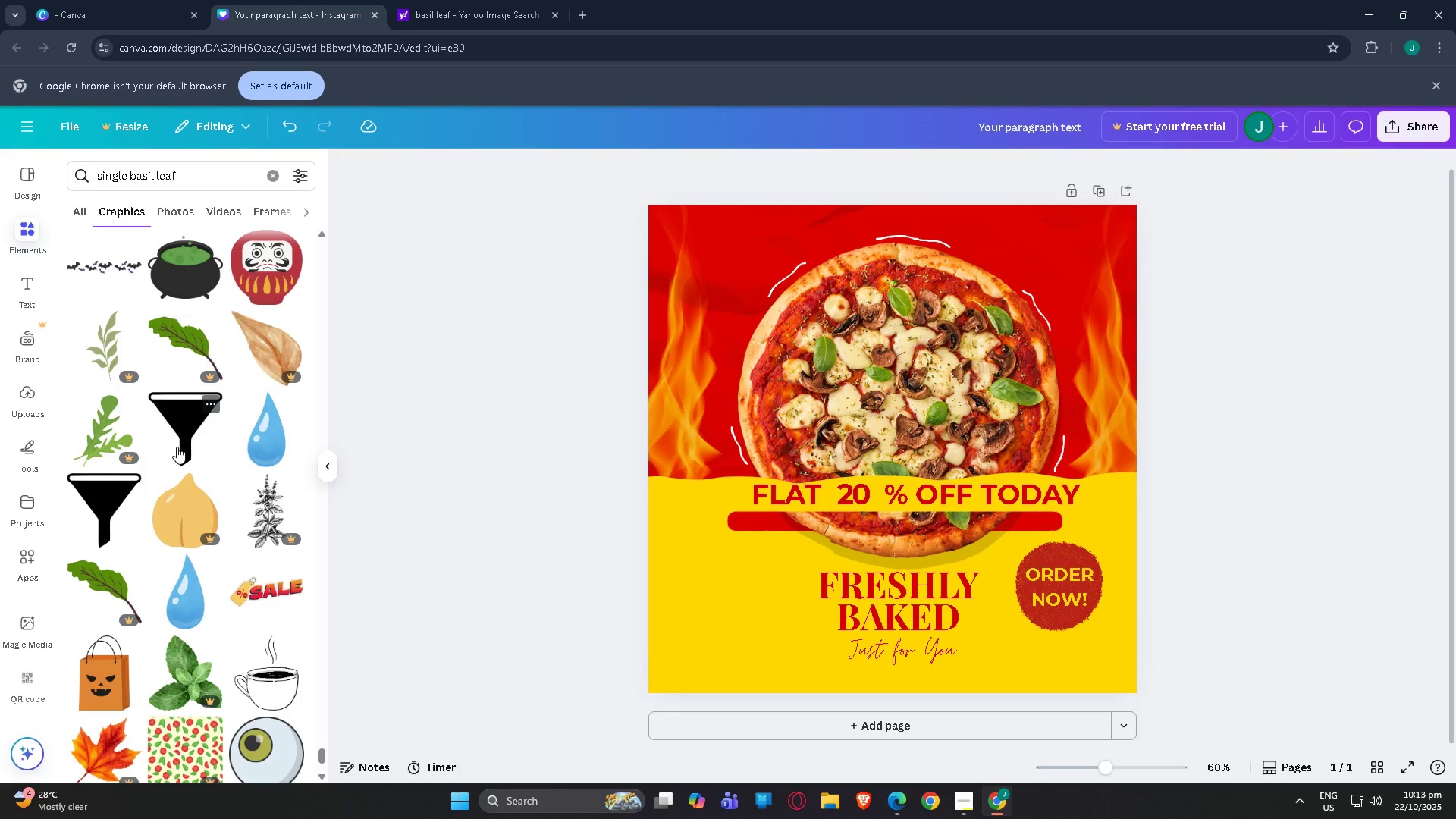 
scroll: coordinate [177, 447], scroll_direction: down, amount: 10.0
 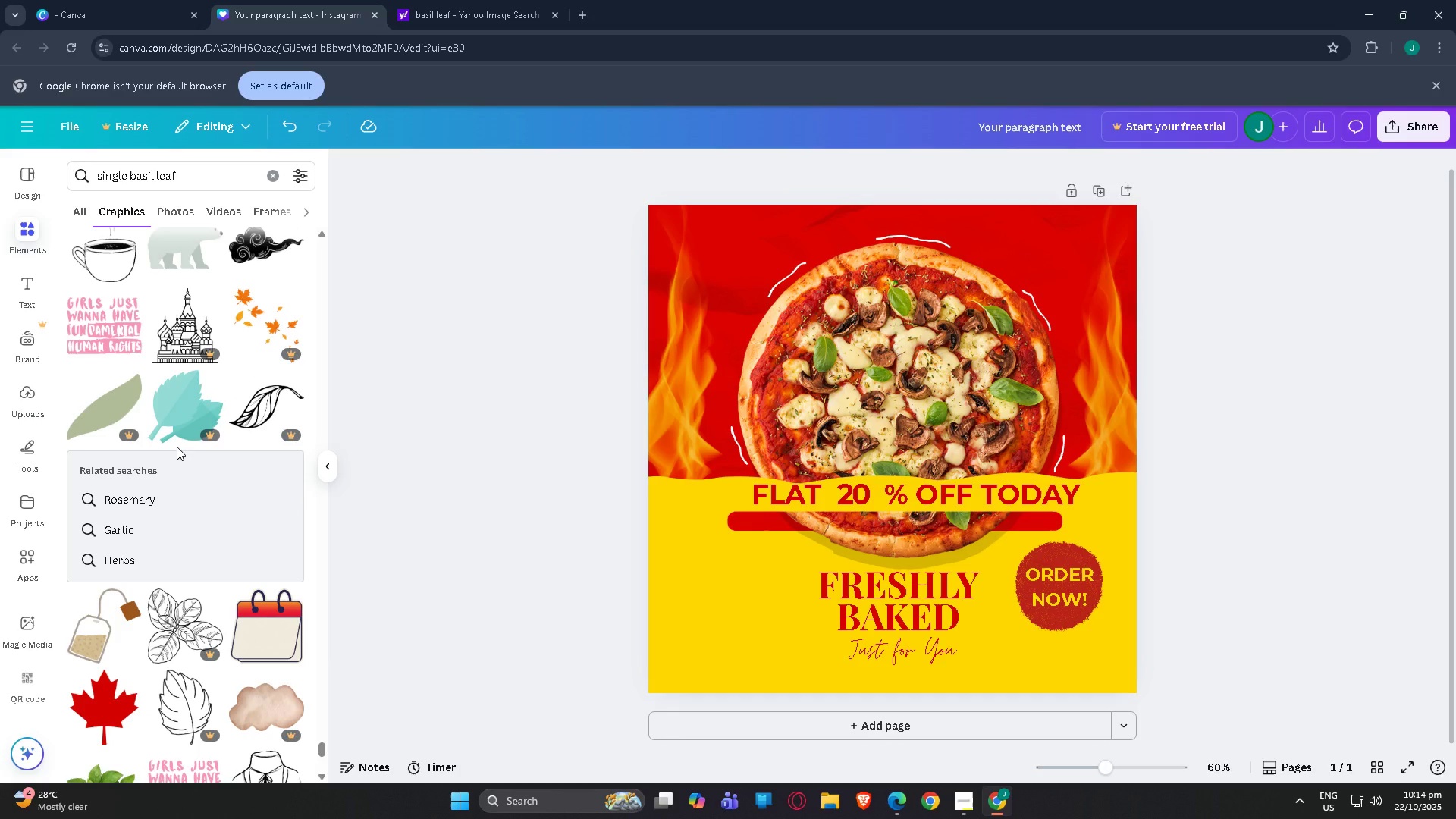 
scroll: coordinate [167, 404], scroll_direction: down, amount: 9.0
 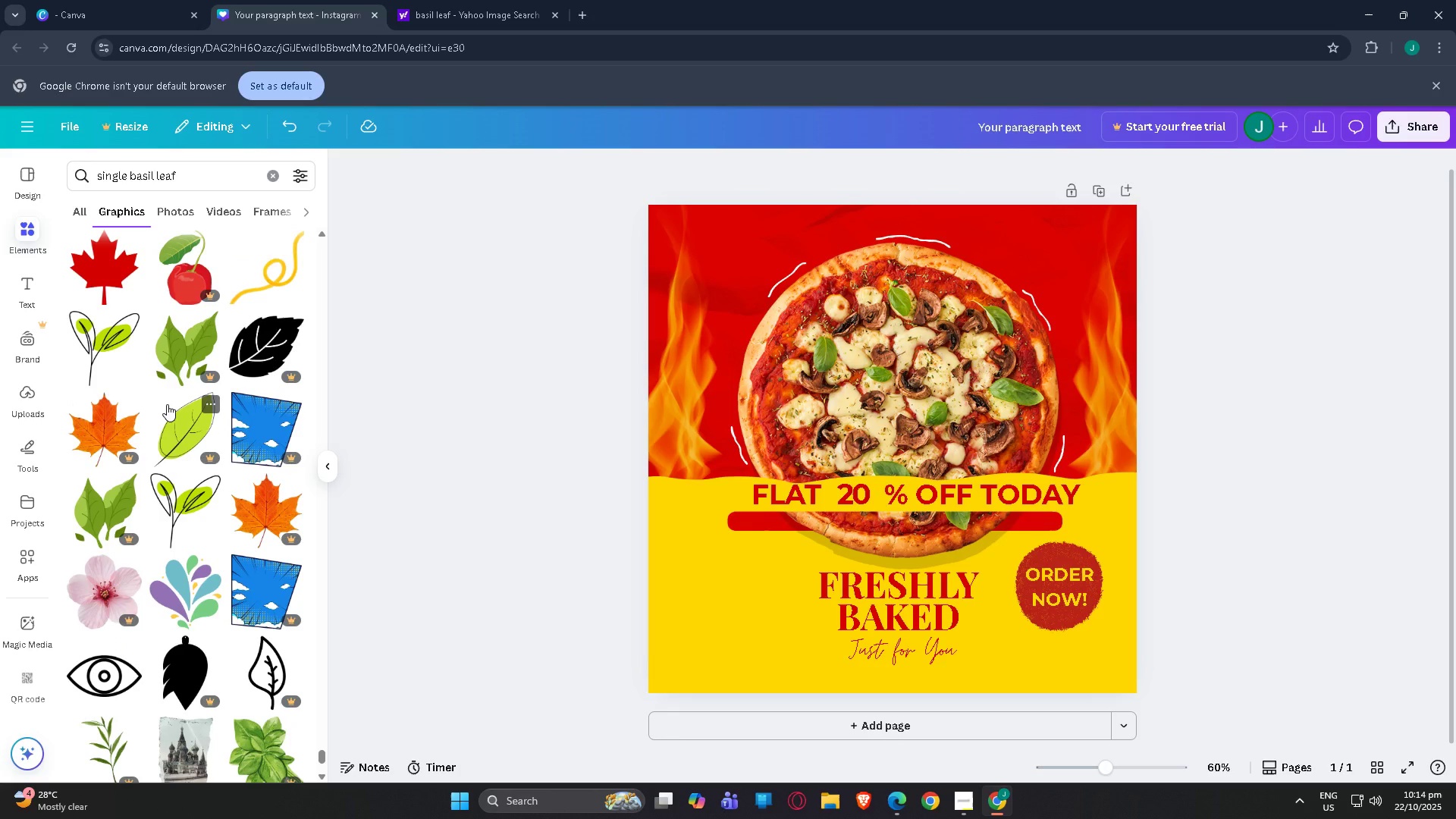 
scroll: coordinate [167, 404], scroll_direction: down, amount: 5.0
 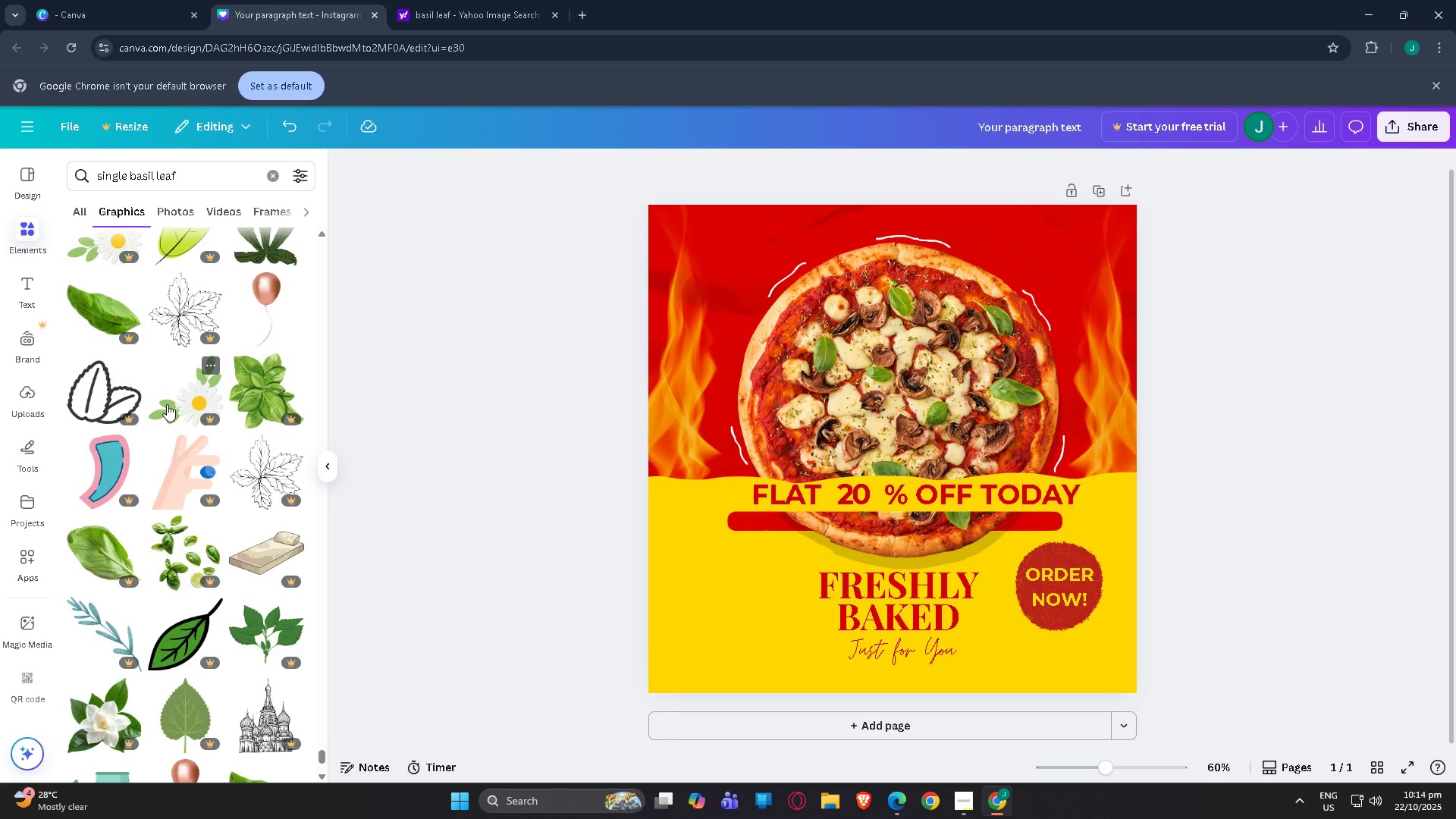 
wait(6.48)
 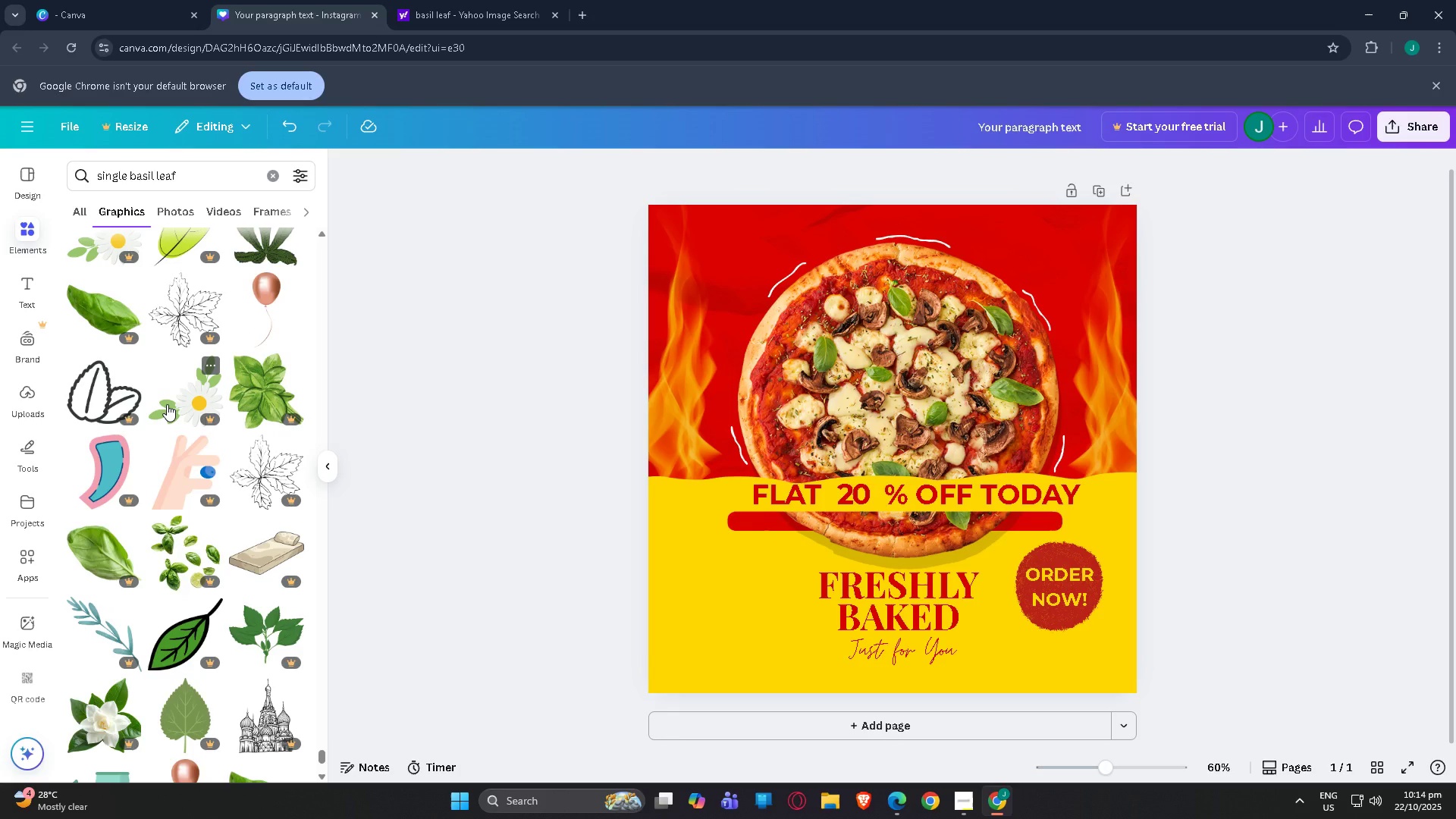 
scroll: coordinate [177, 428], scroll_direction: down, amount: 13.0
 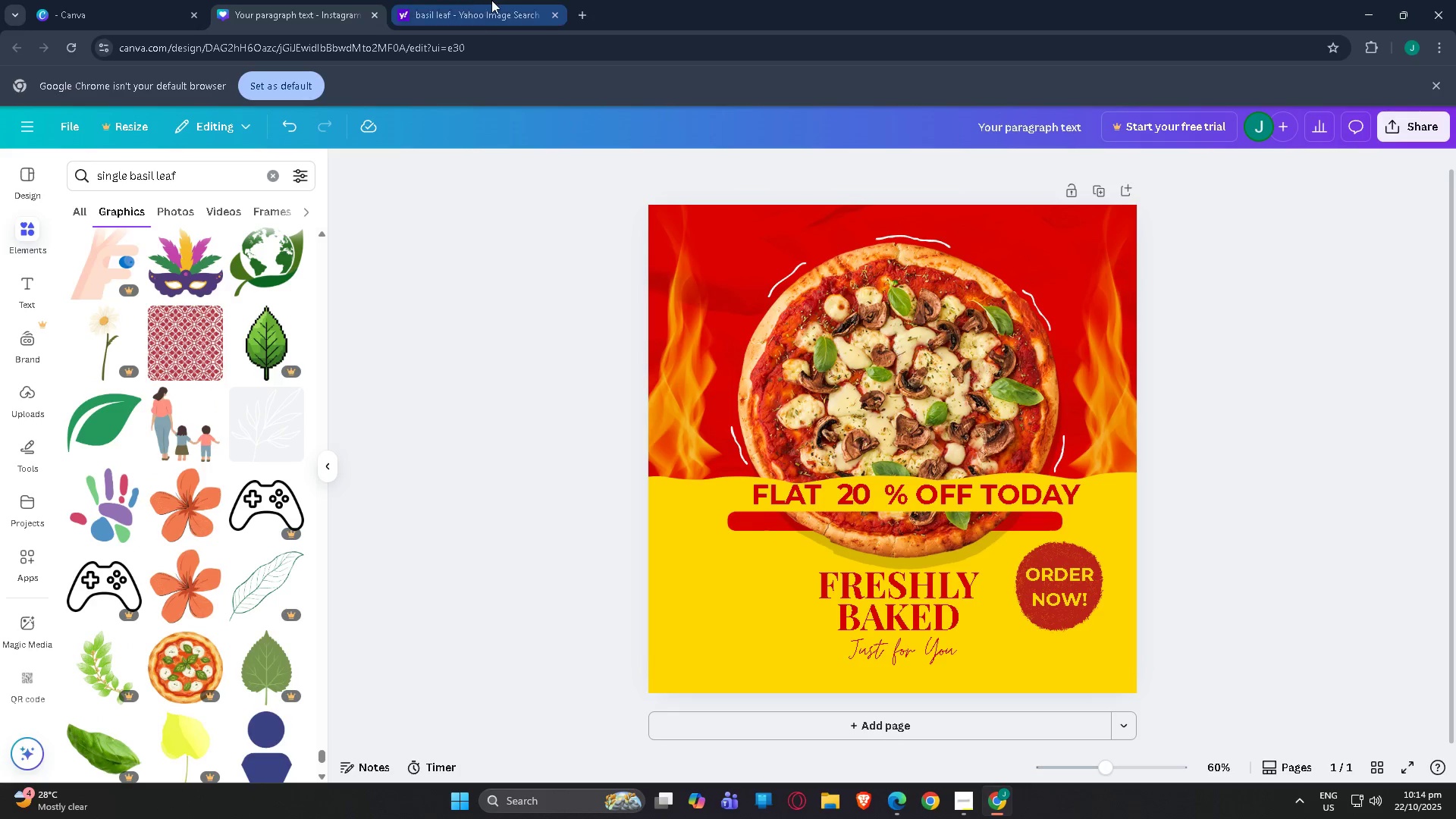 
double_click([591, 8])
 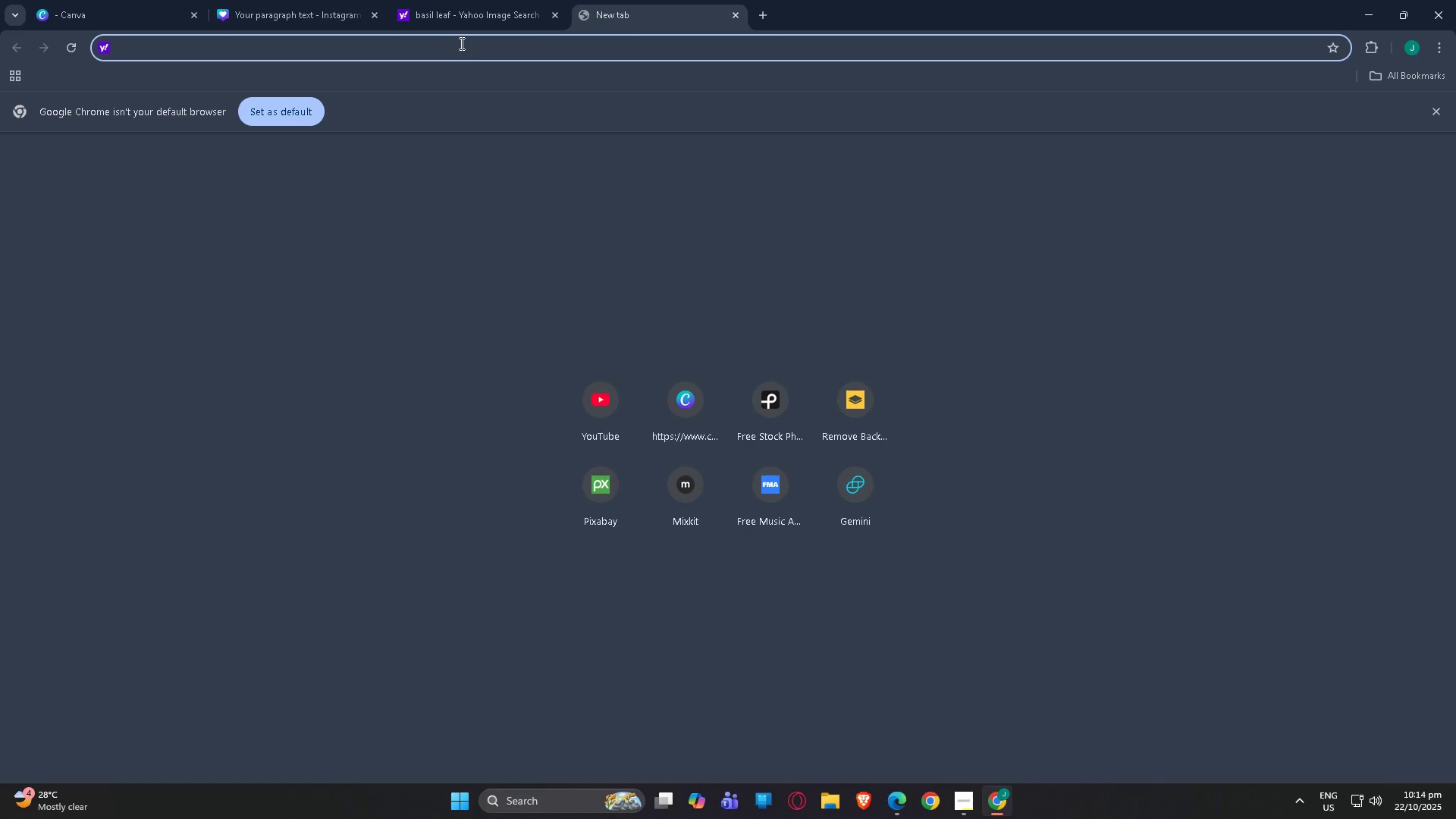 
type(pexel)
 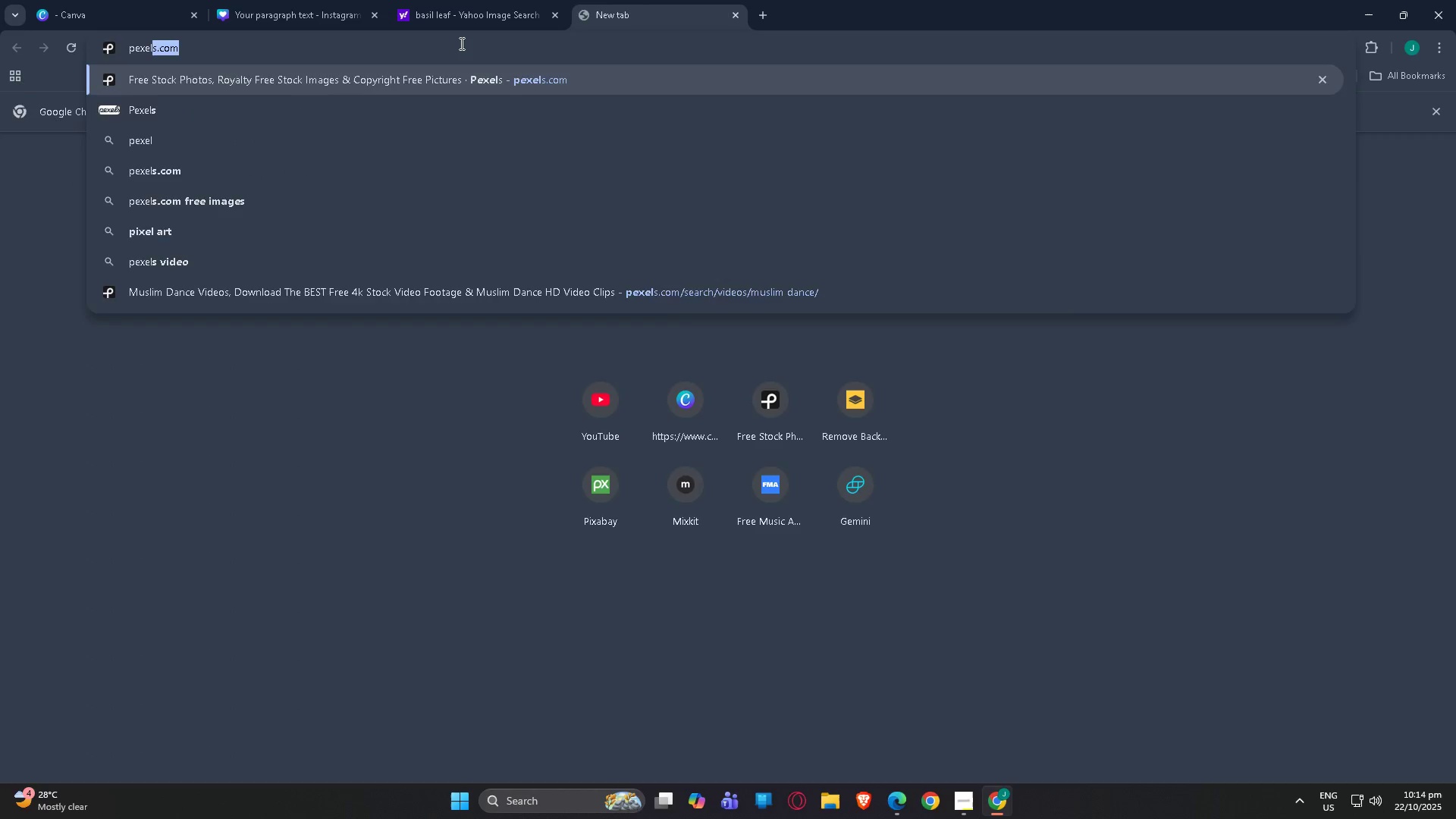 
key(Enter)
 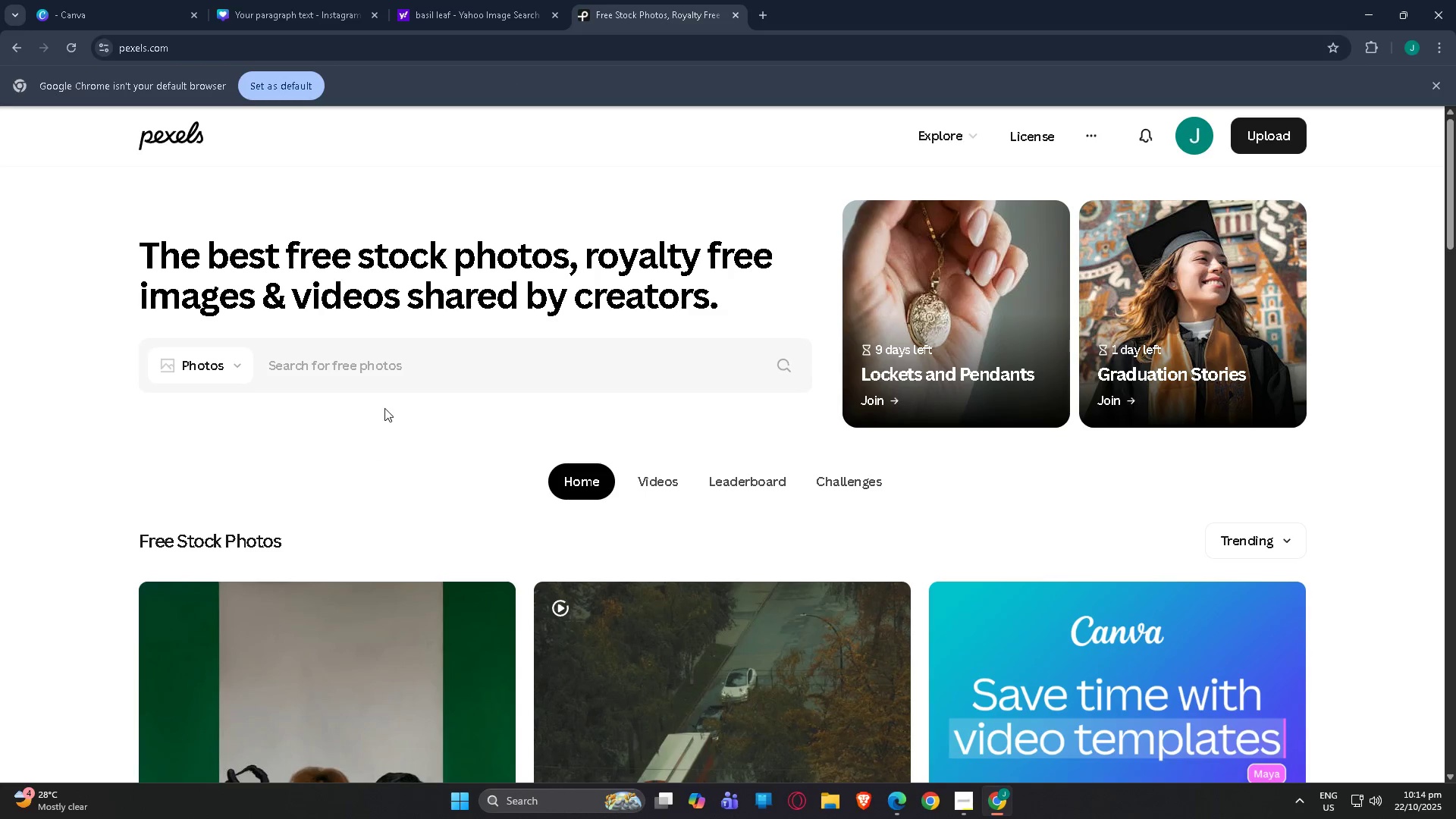 
left_click([357, 351])
 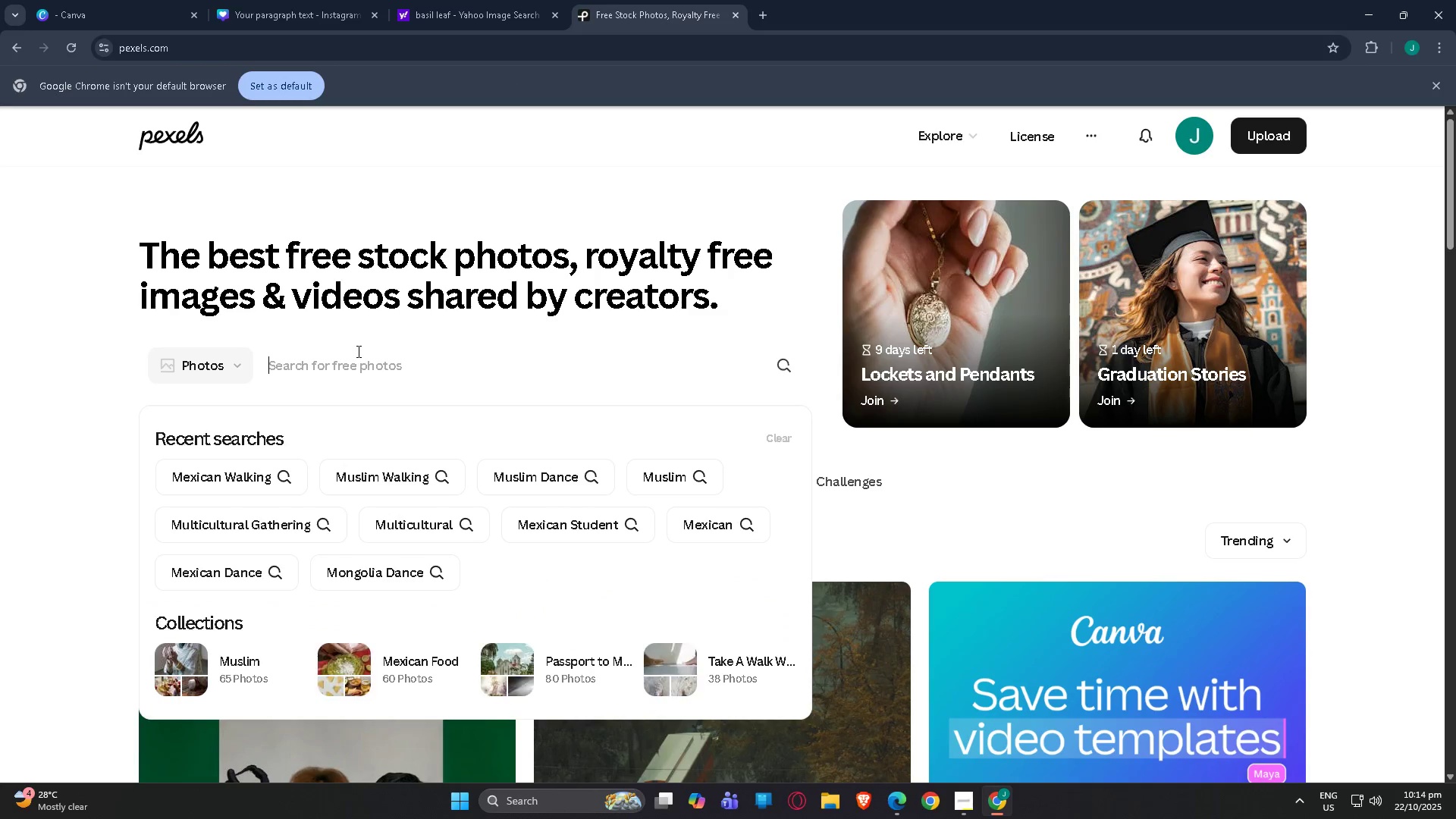 
type(basil leaf)
 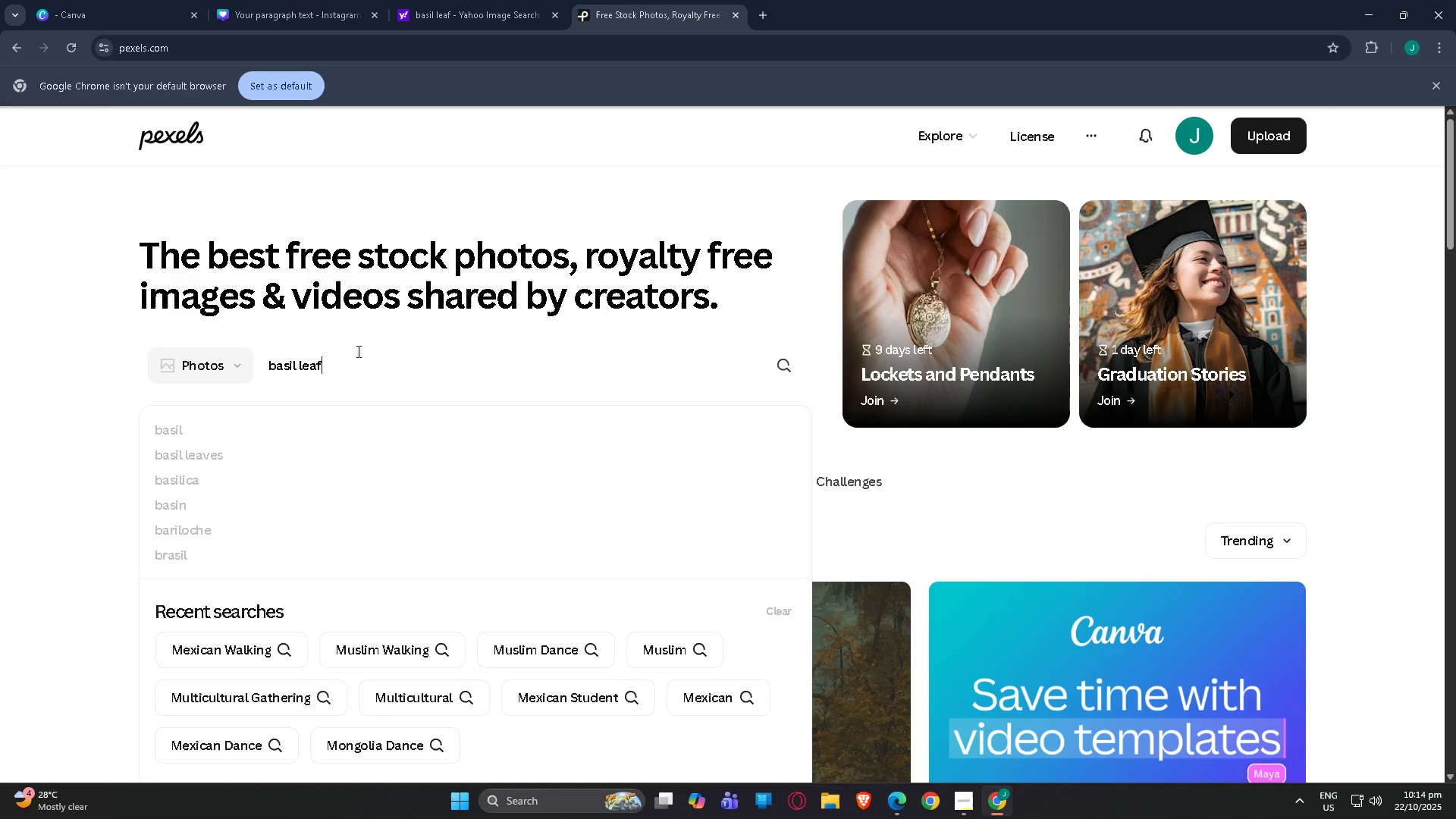 
key(Enter)
 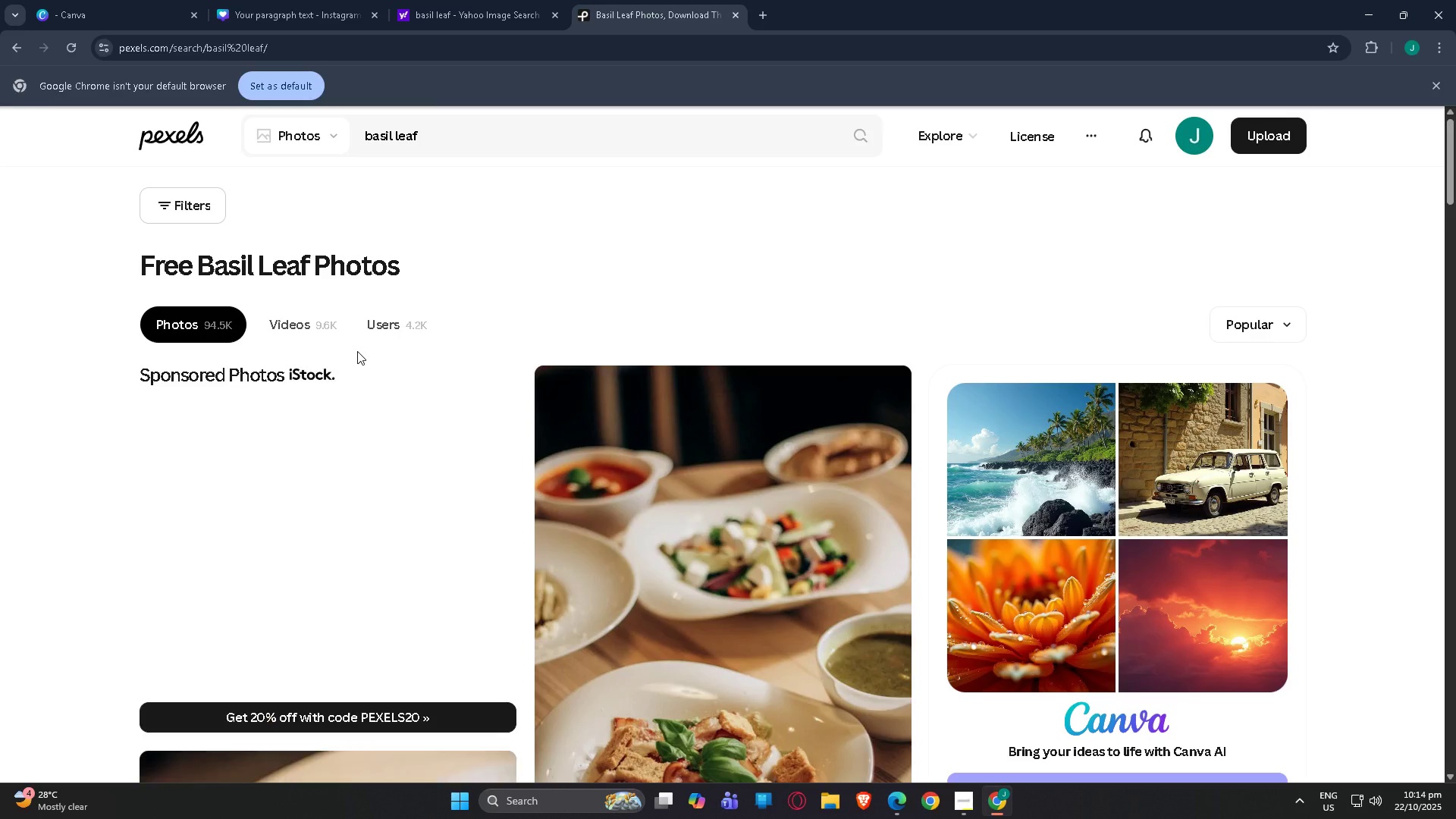 
scroll: coordinate [934, 438], scroll_direction: down, amount: 67.0
 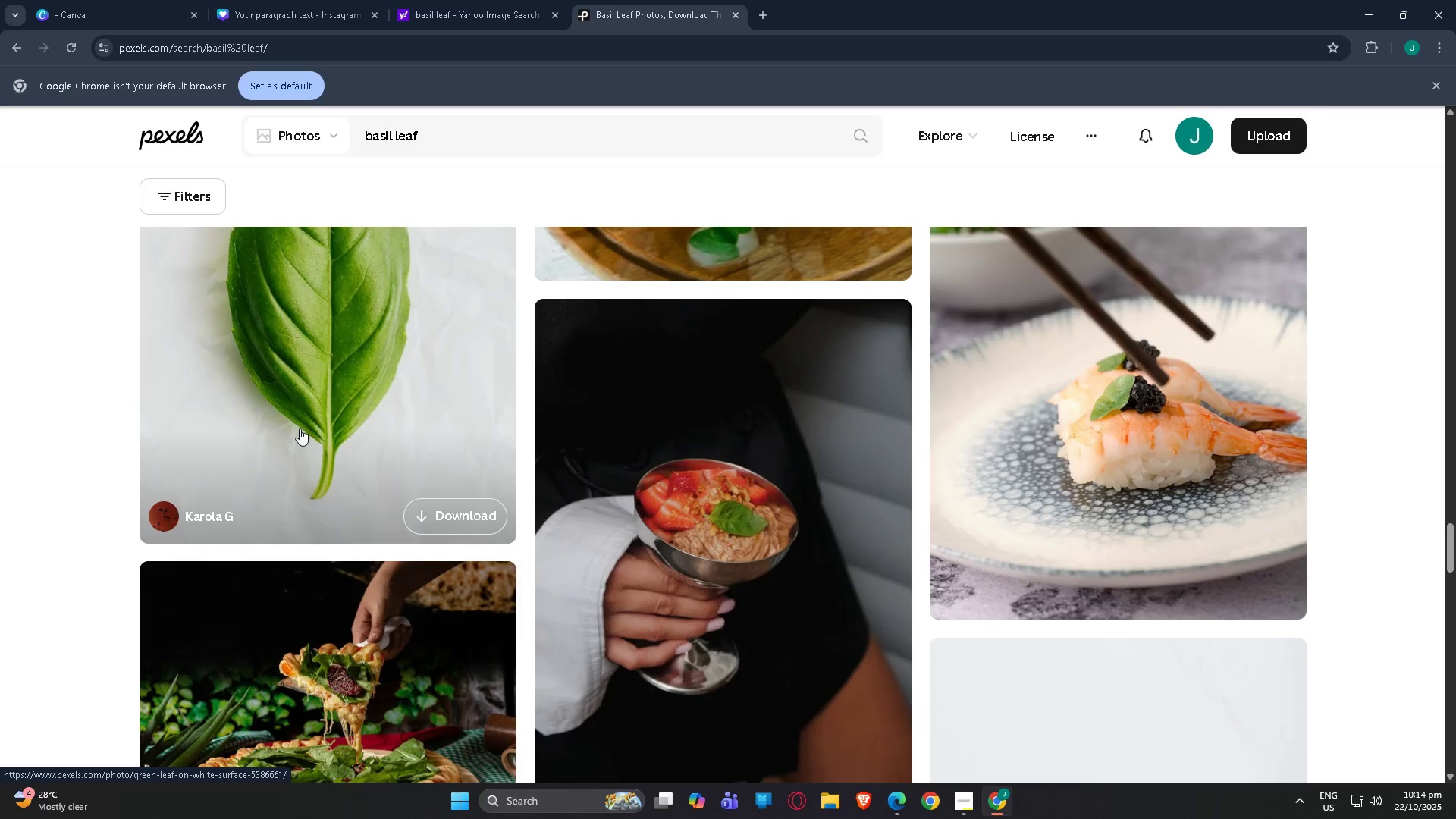 
scroll: coordinate [305, 428], scroll_direction: up, amount: 2.0
 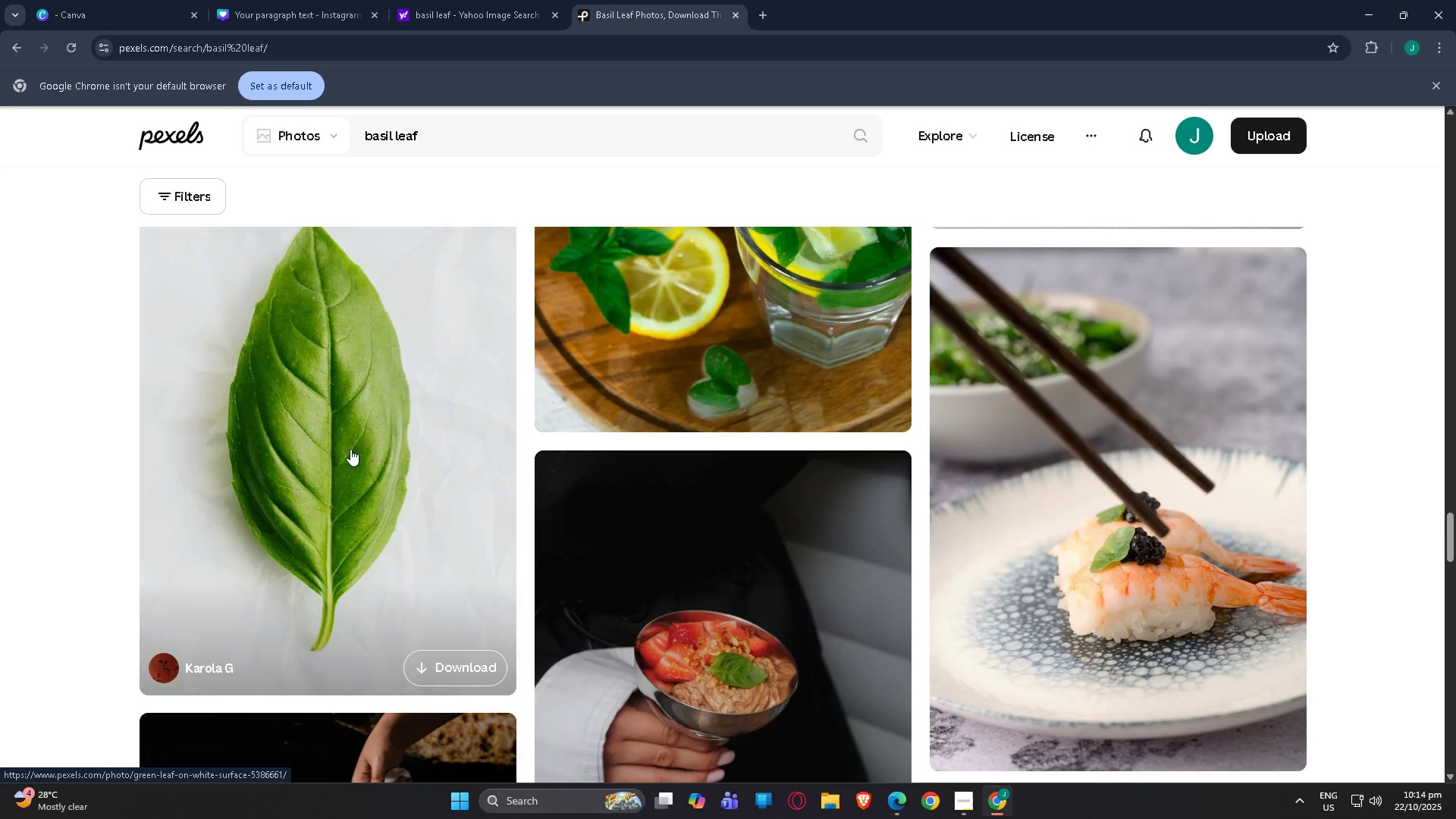 
left_click([350, 449])
 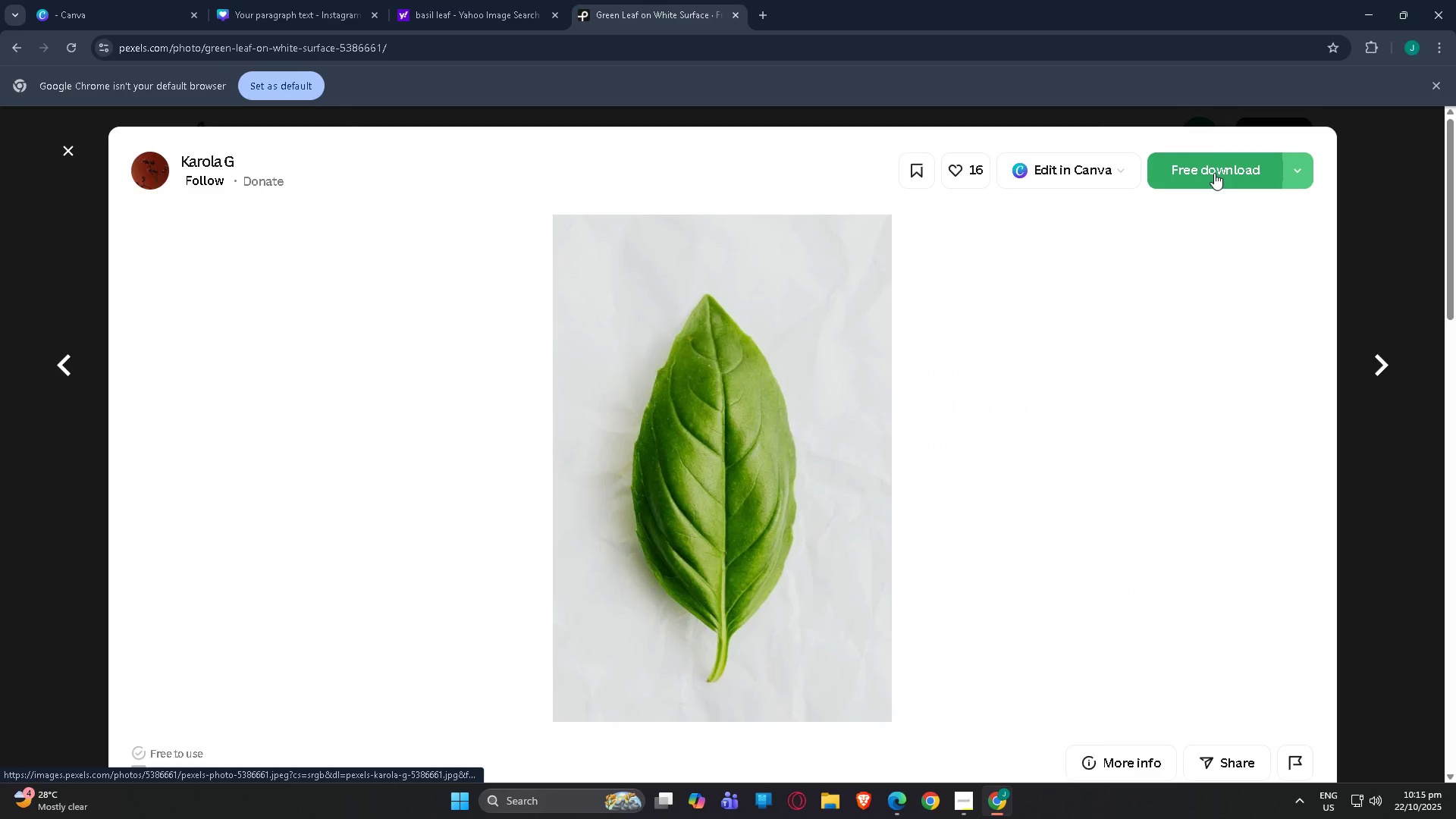 
left_click([1214, 173])
 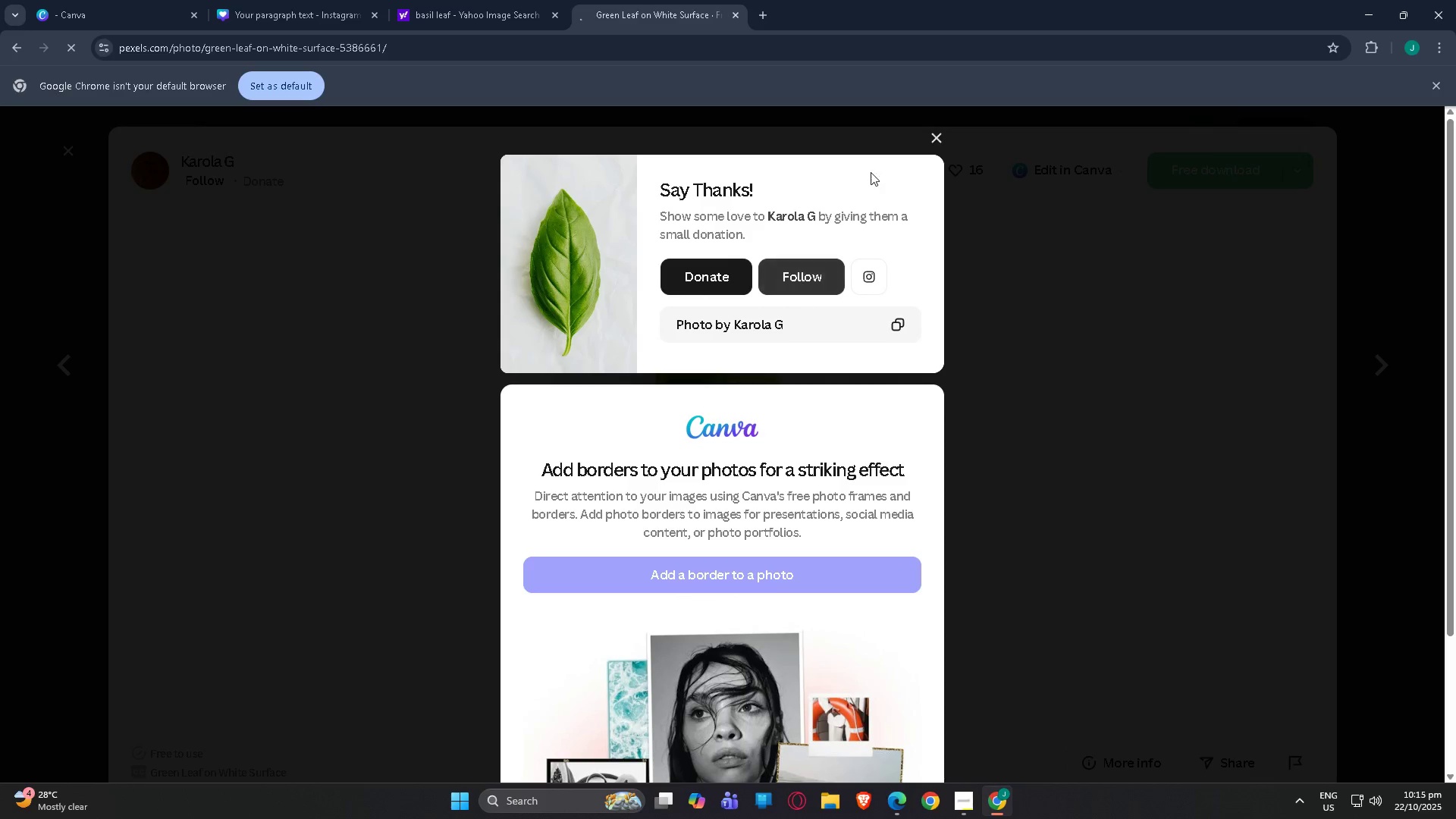 
left_click([940, 140])
 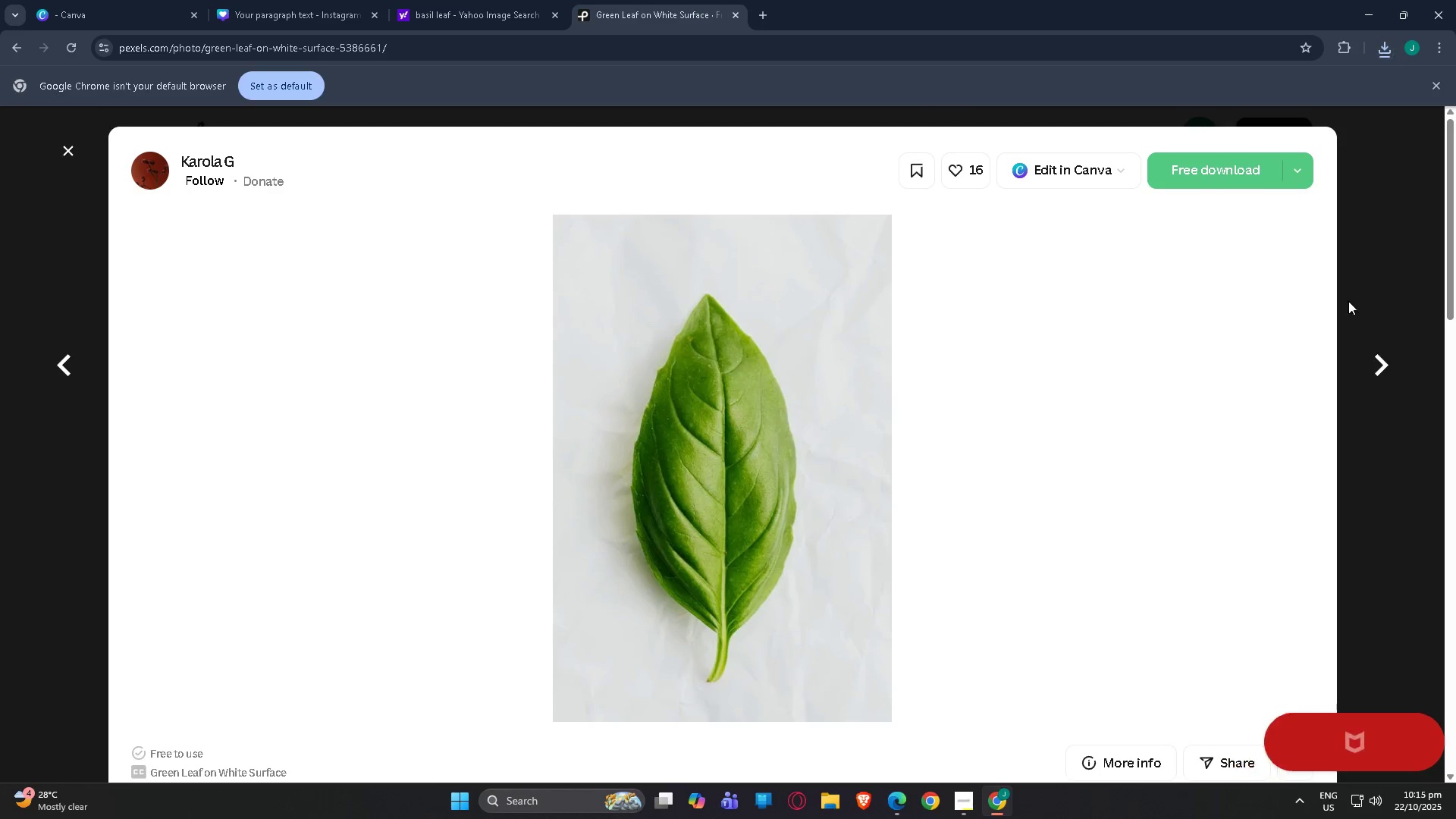 
left_click([1387, 53])
 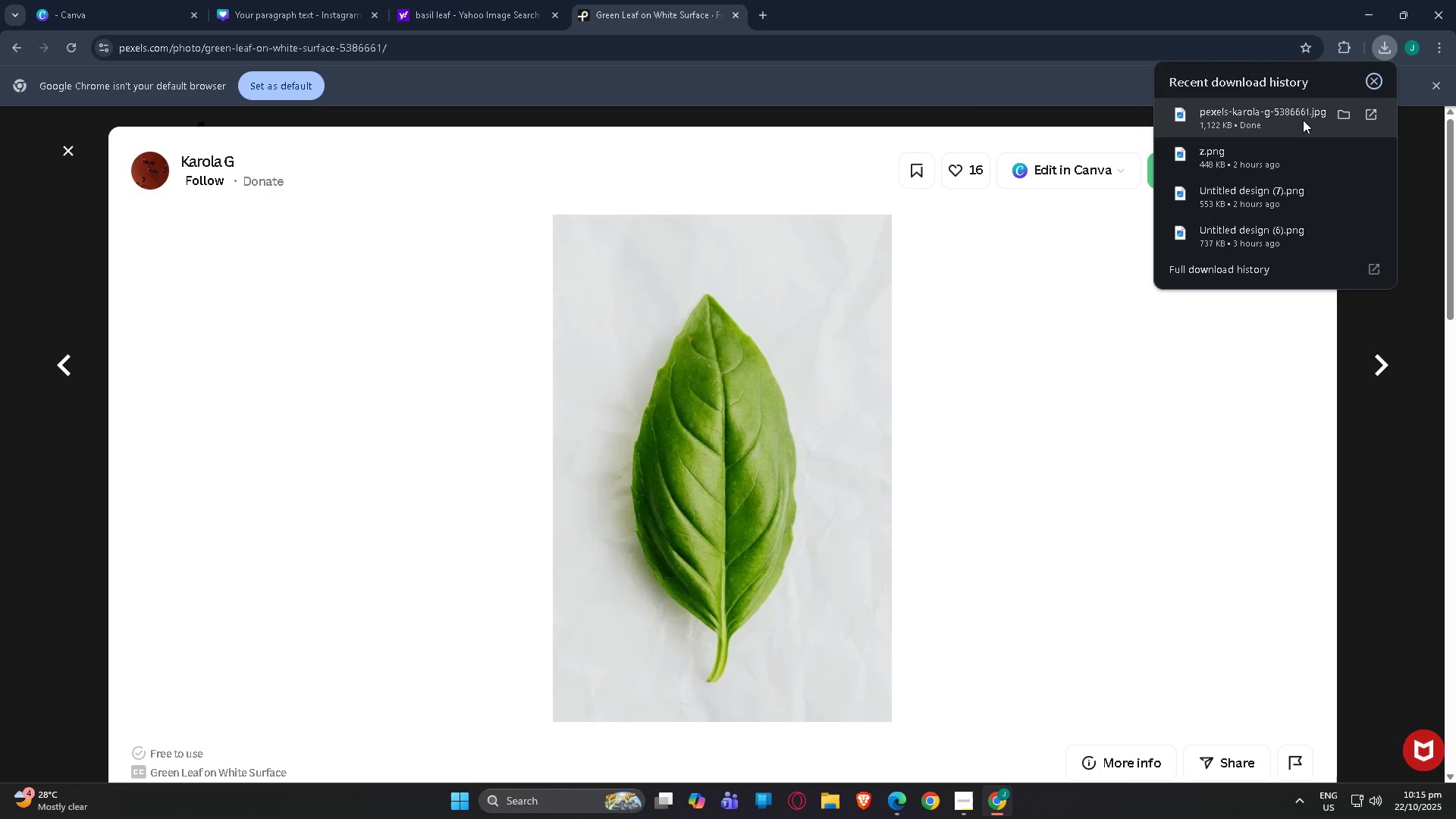 
left_click([1303, 120])
 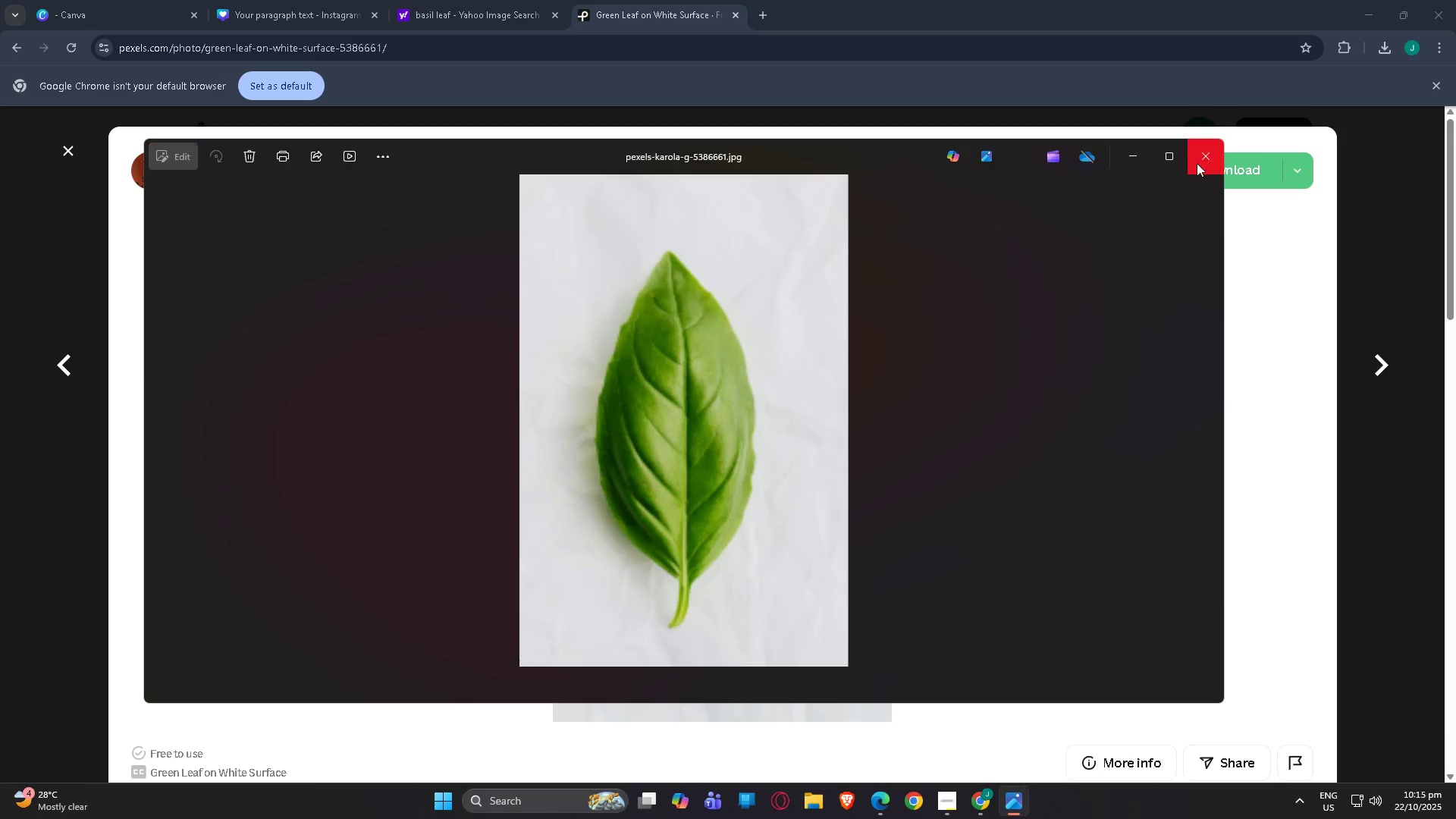 
left_click([1203, 160])
 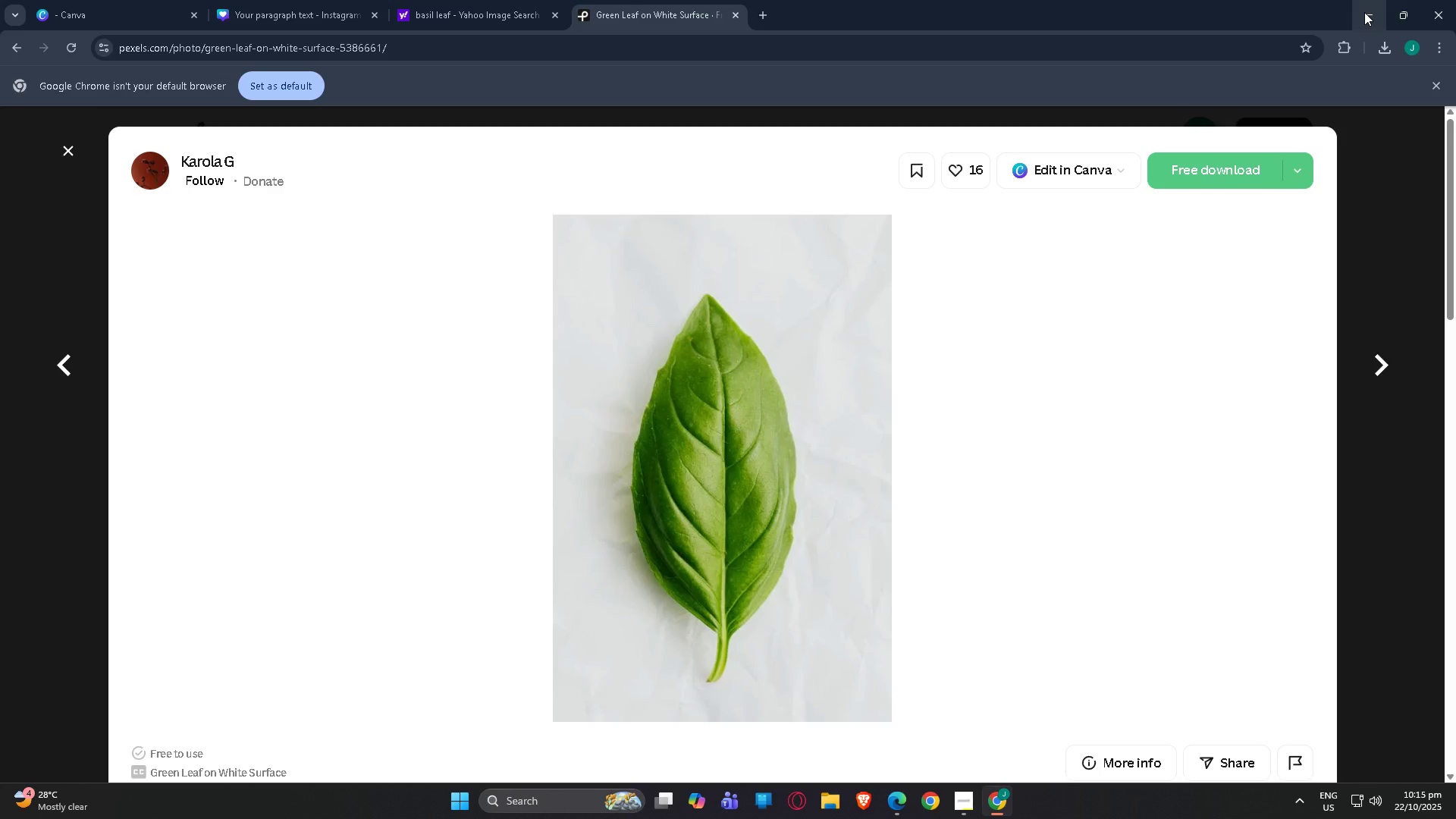 
left_click([1364, 12])
 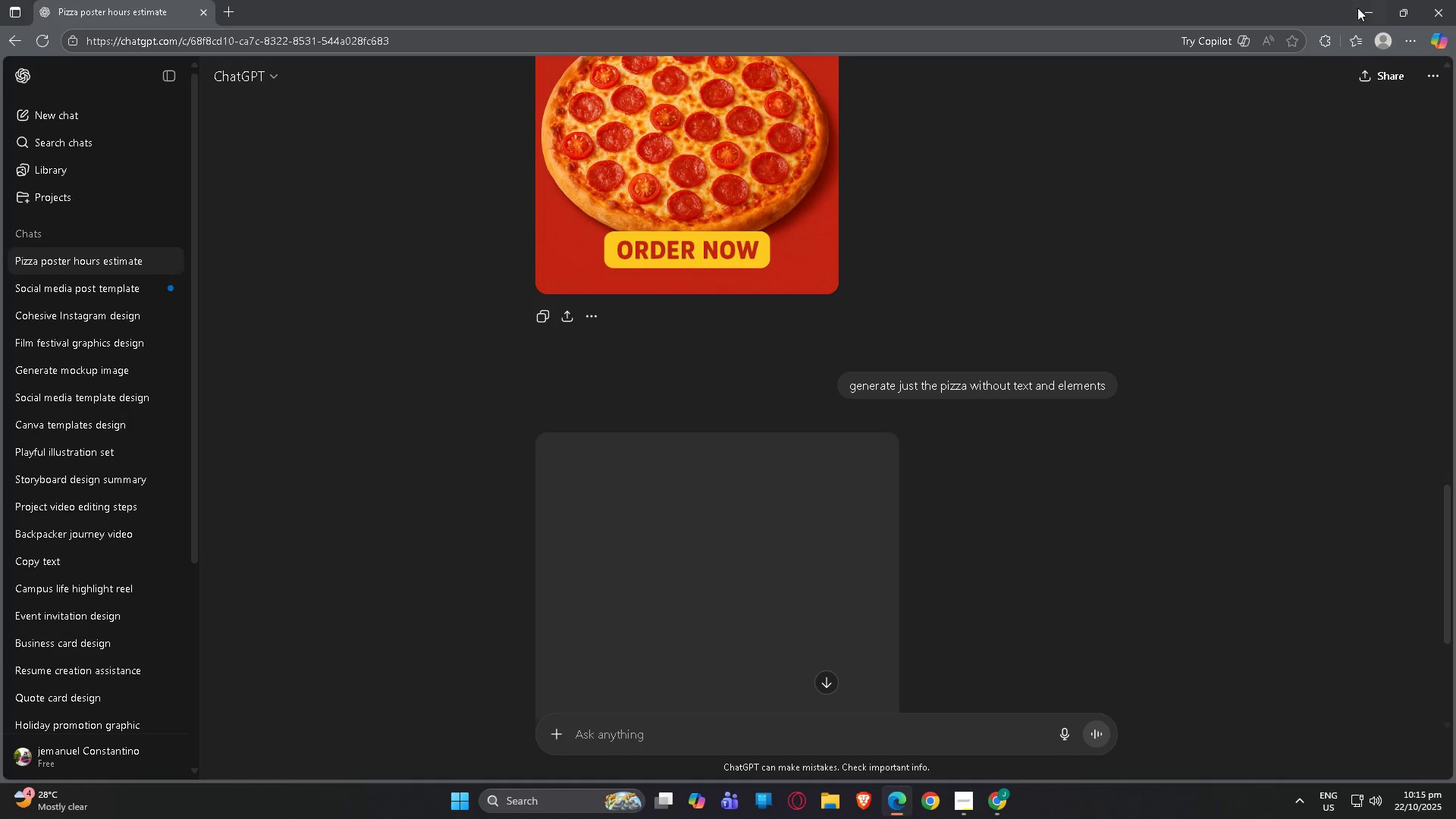 
left_click([1365, 8])
 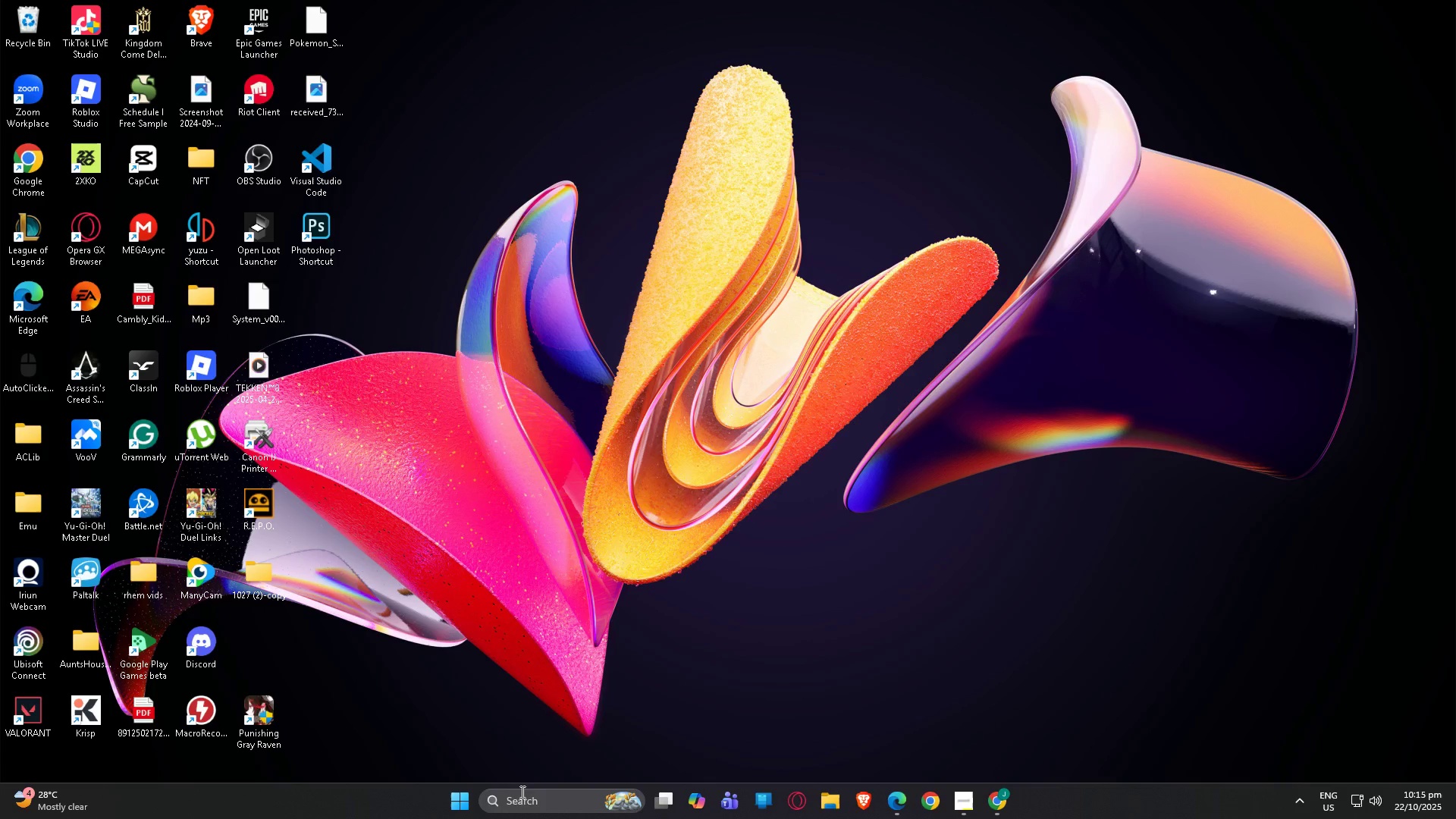 
left_click([545, 792])
 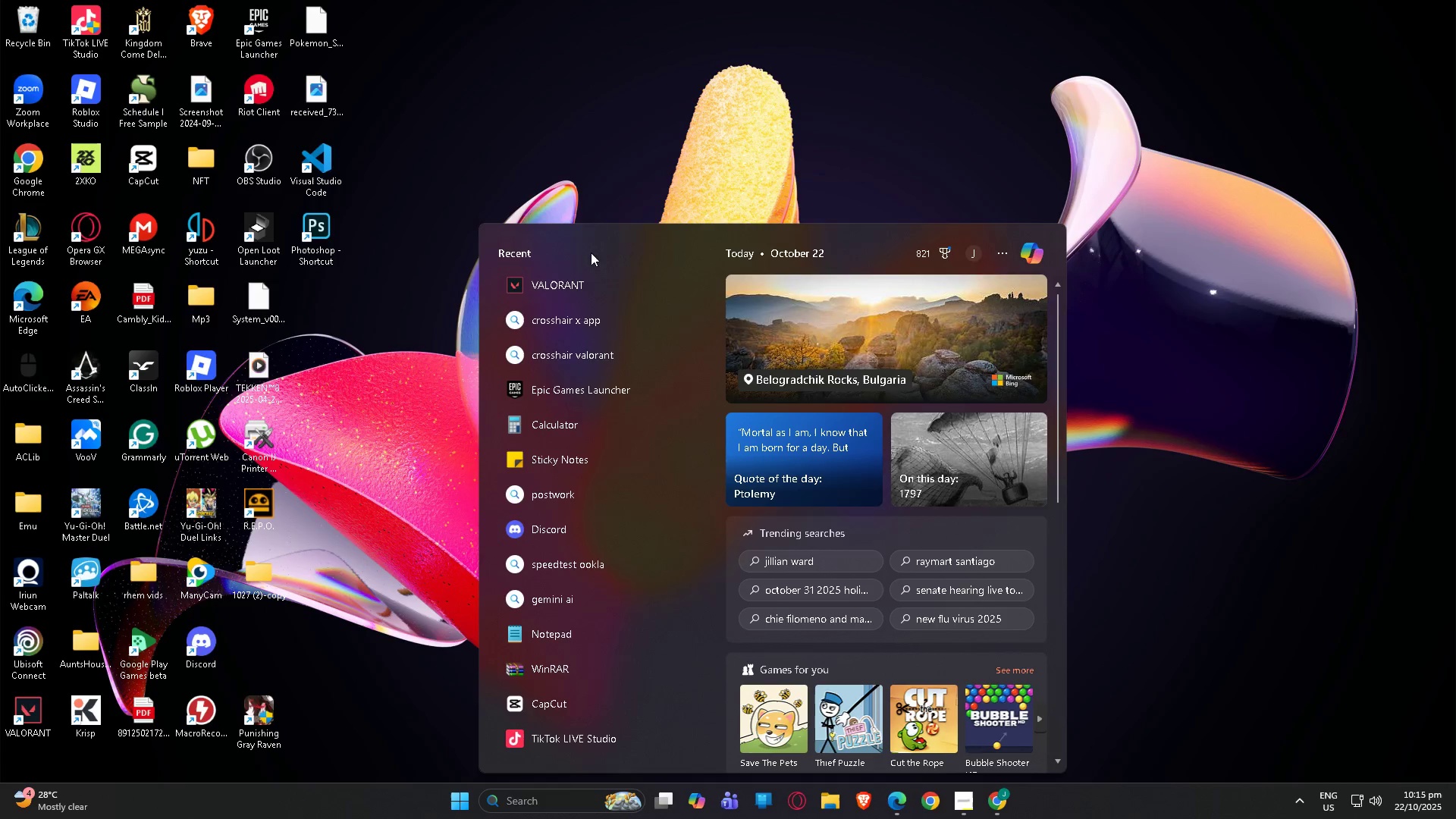 
double_click([325, 229])
 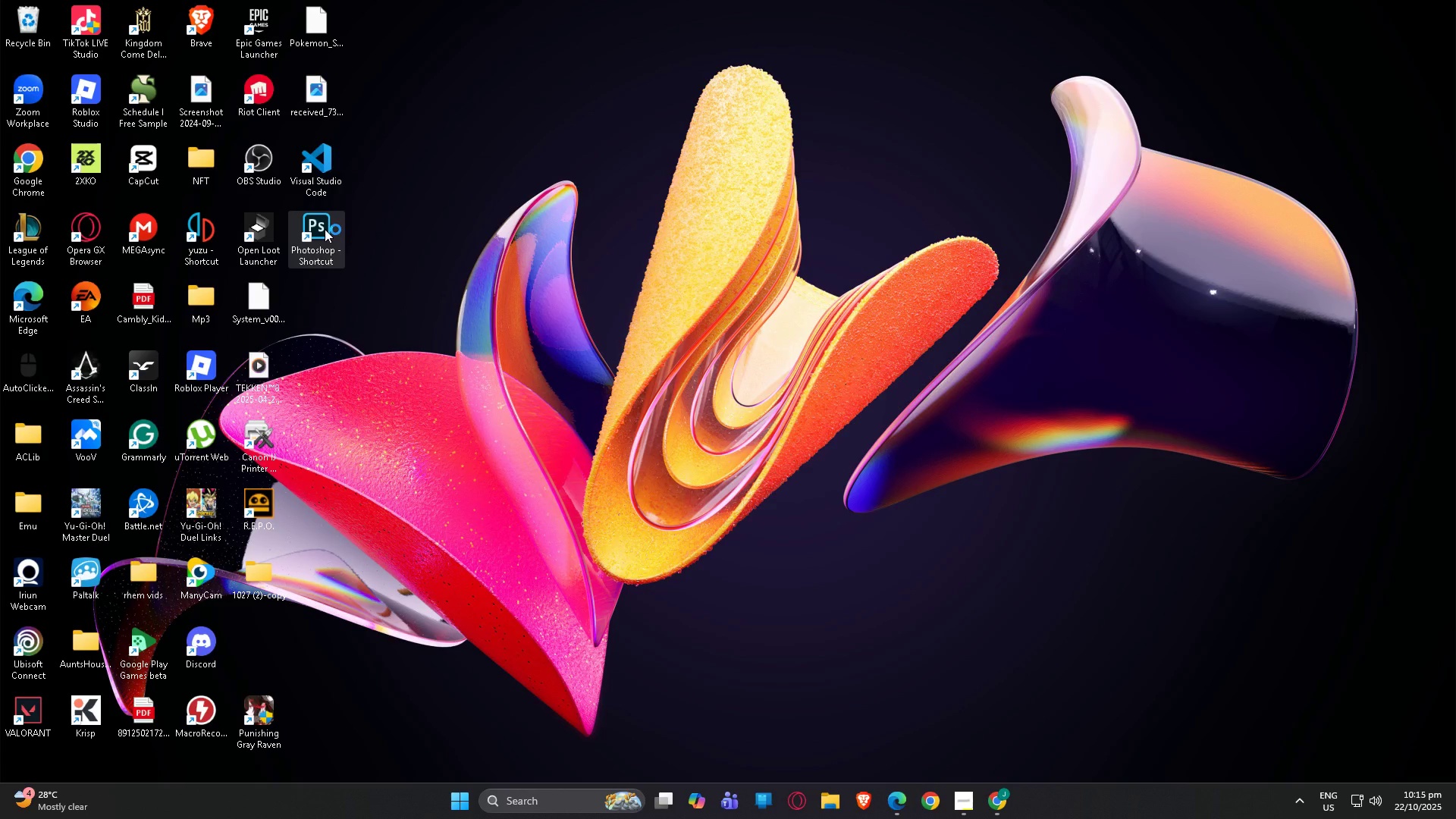 
triple_click([325, 229])
 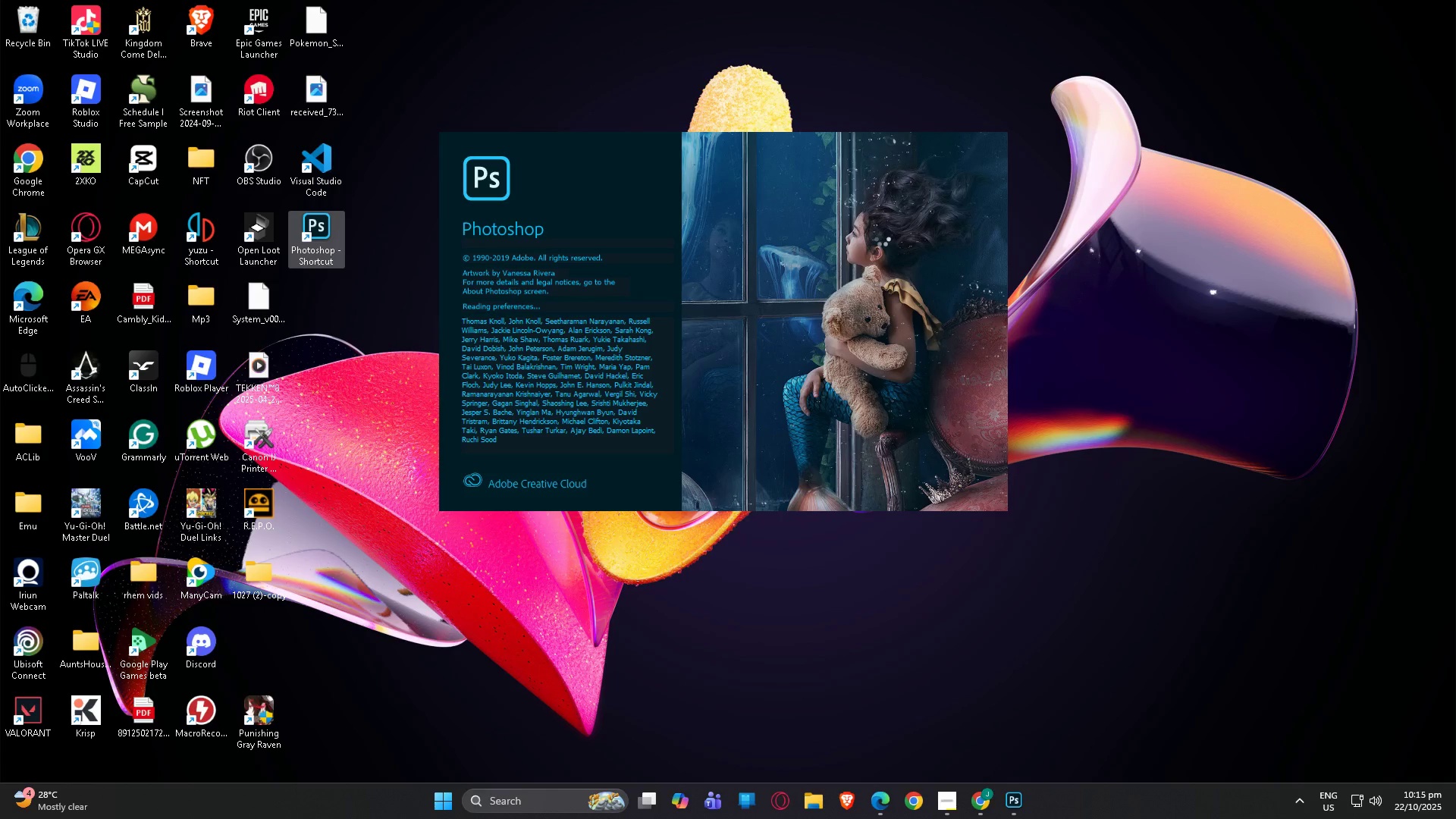 
wait(14.86)
 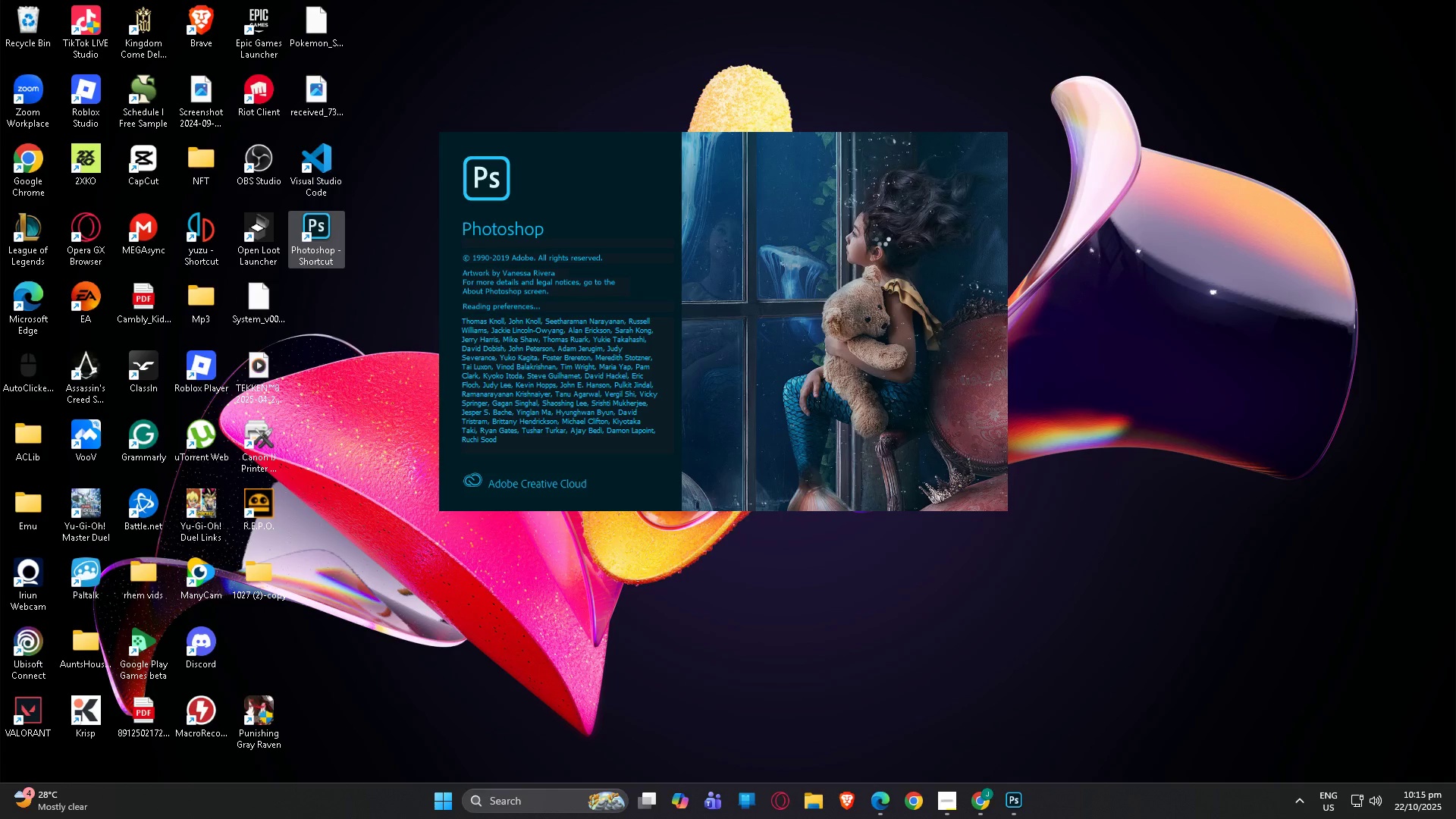 
left_click([24, 10])
 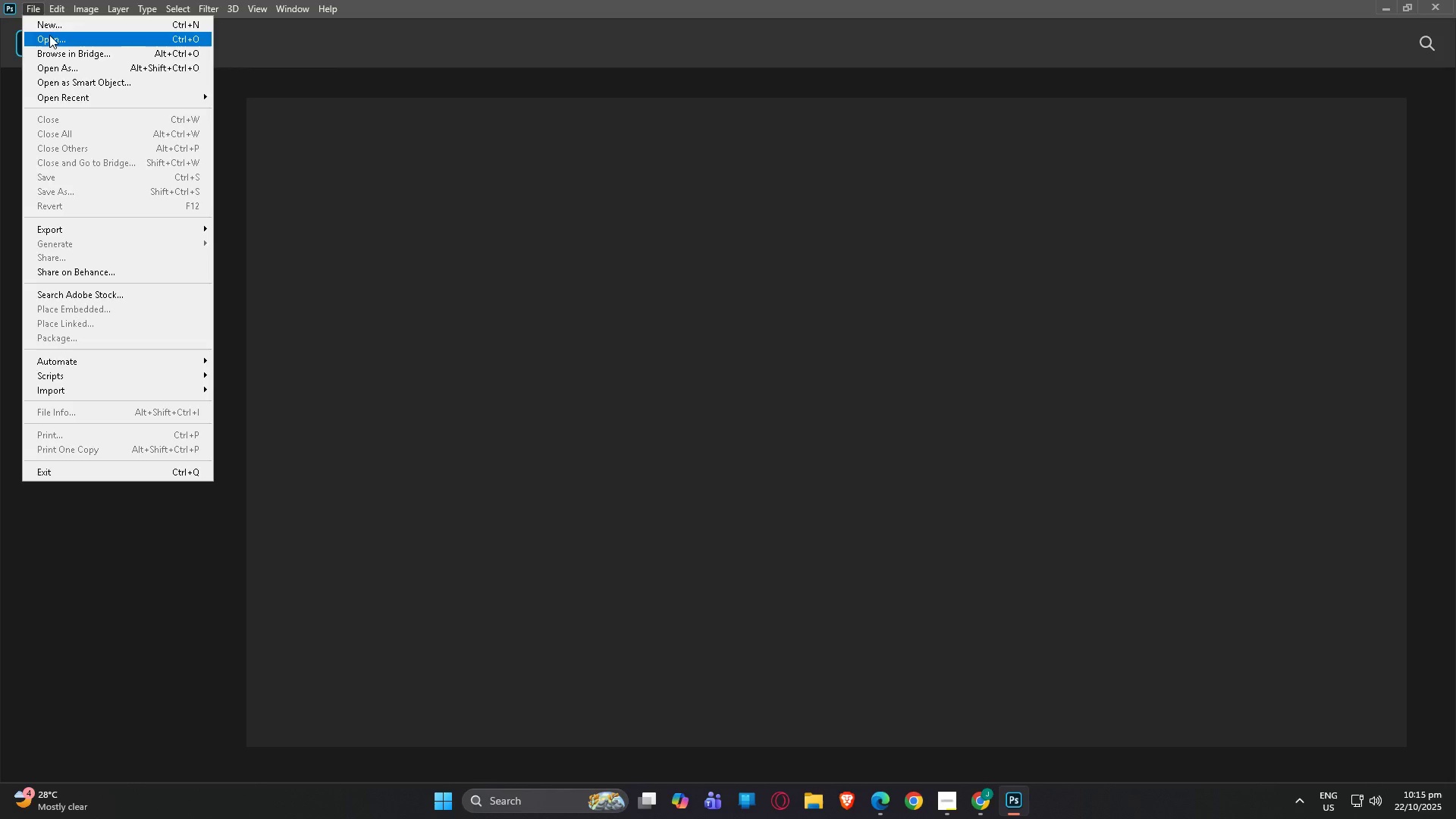 
left_click([49, 35])
 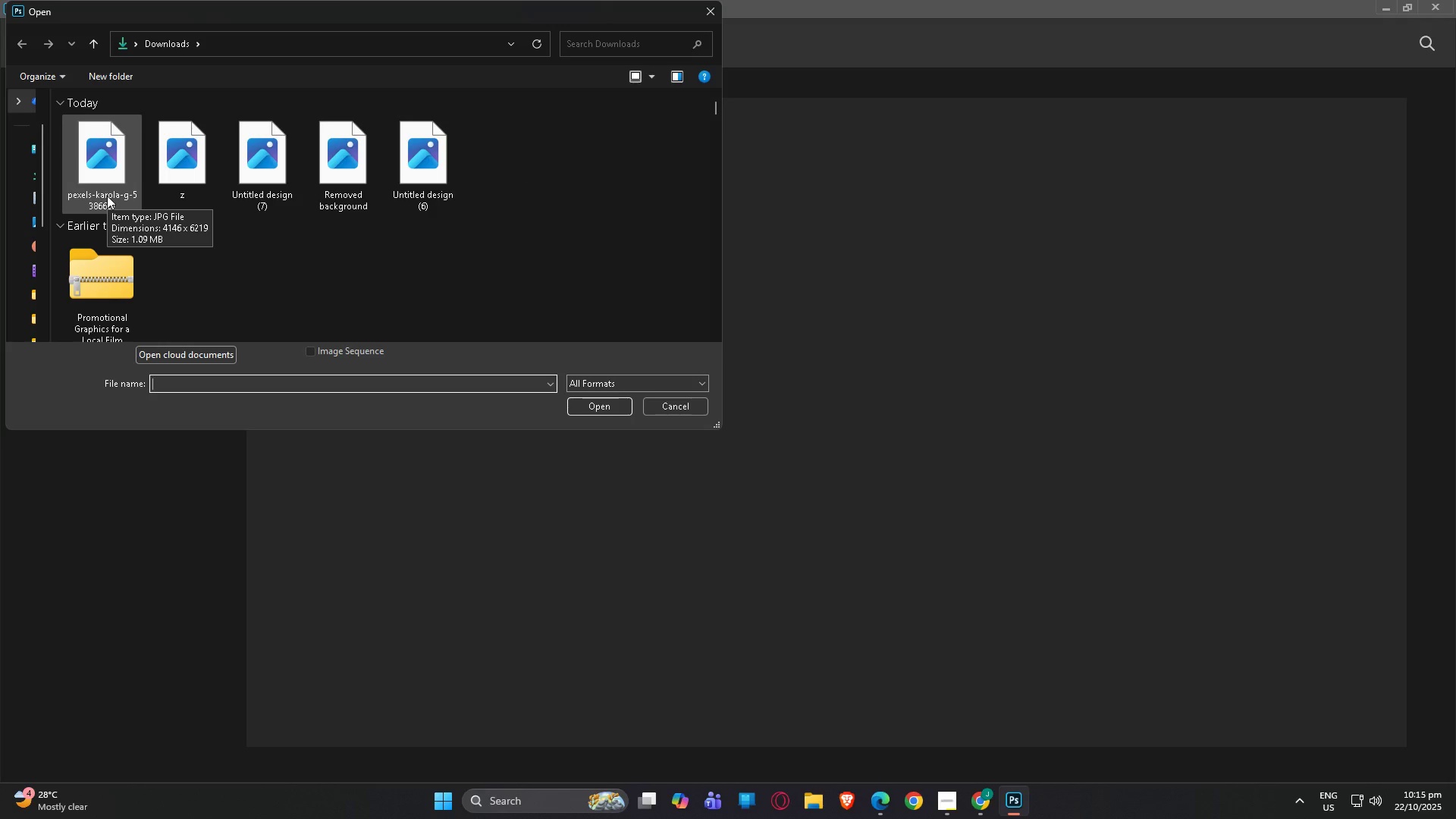 
left_click([107, 196])
 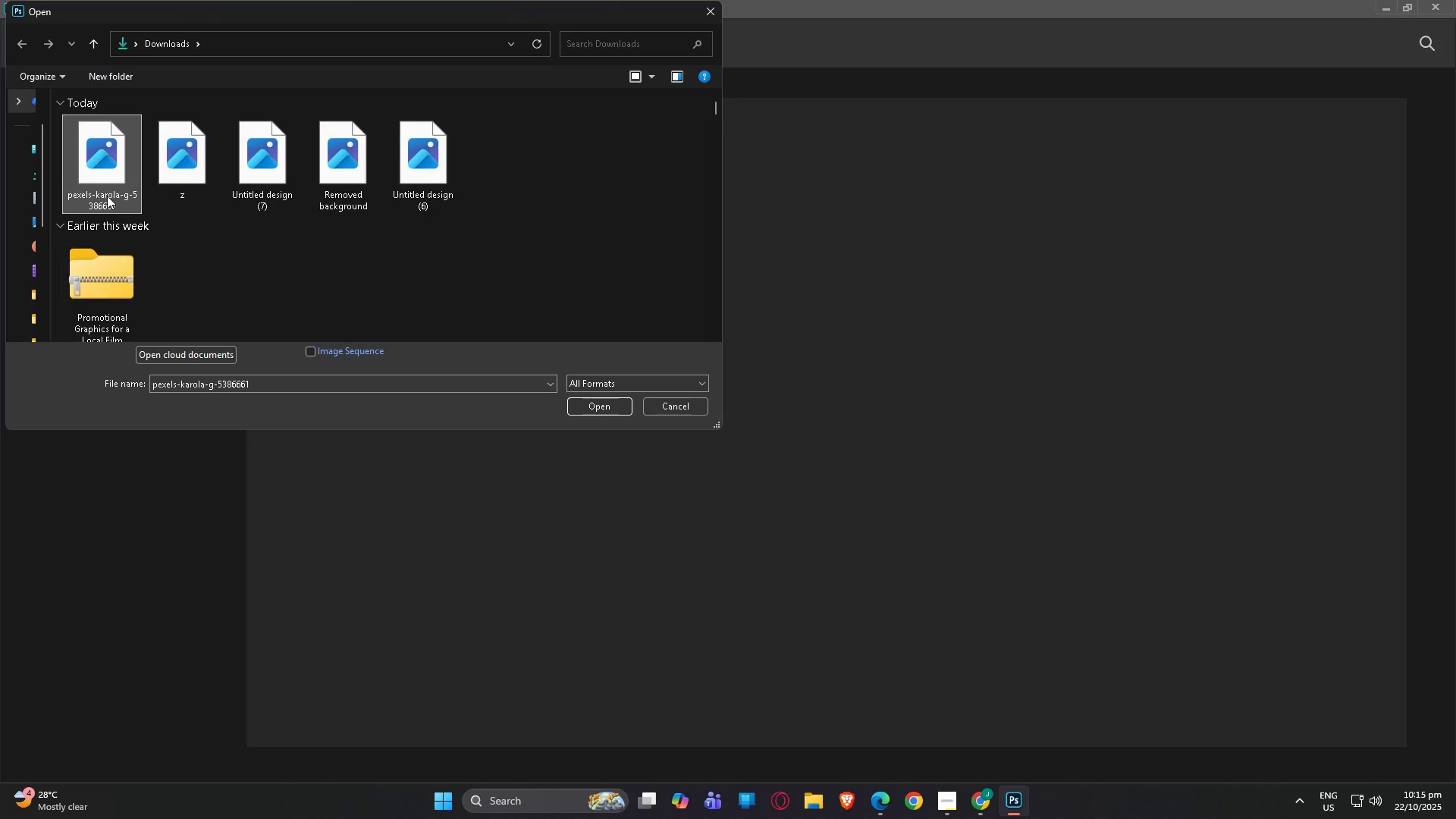 
double_click([107, 196])
 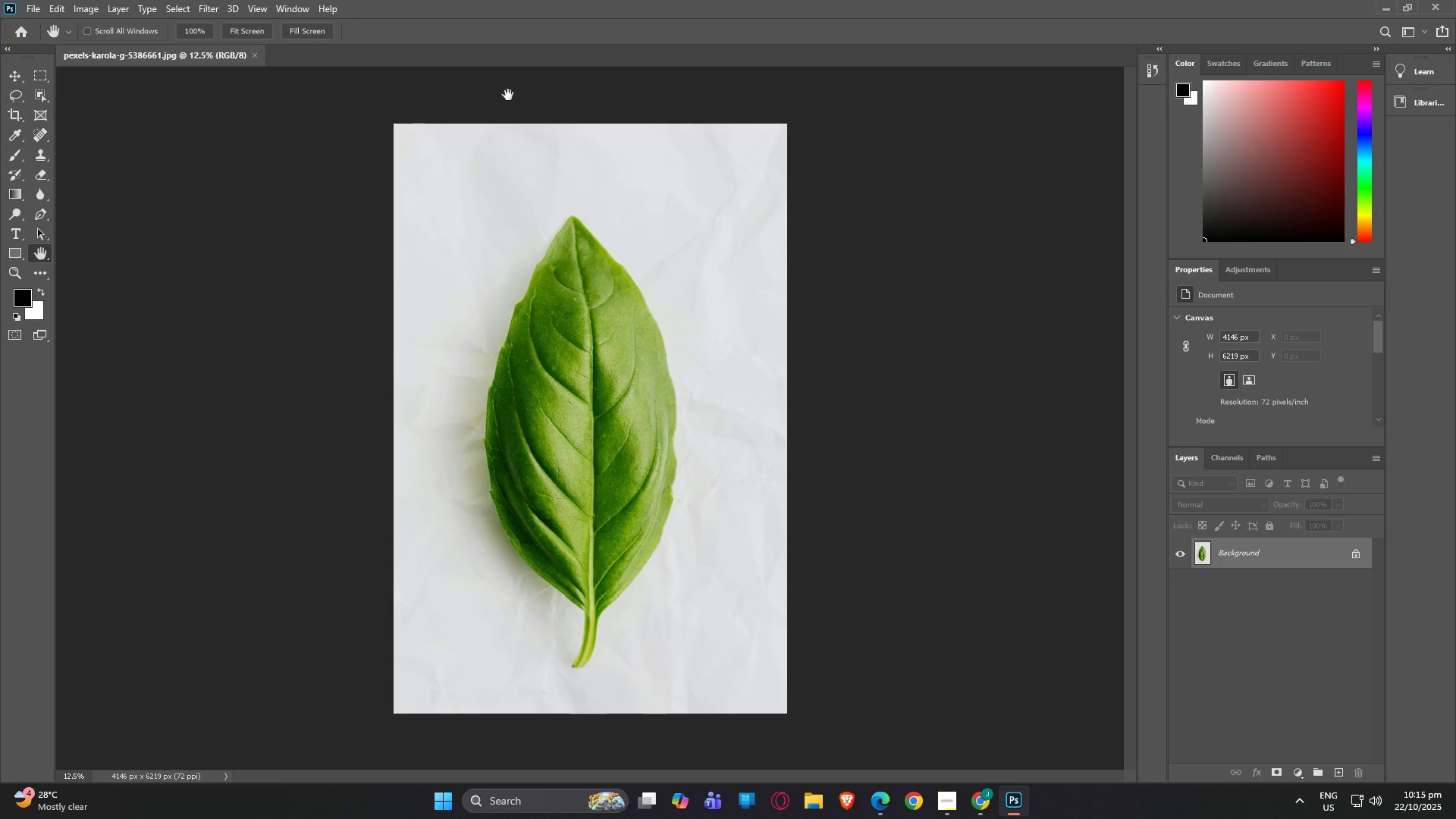 
wait(22.15)
 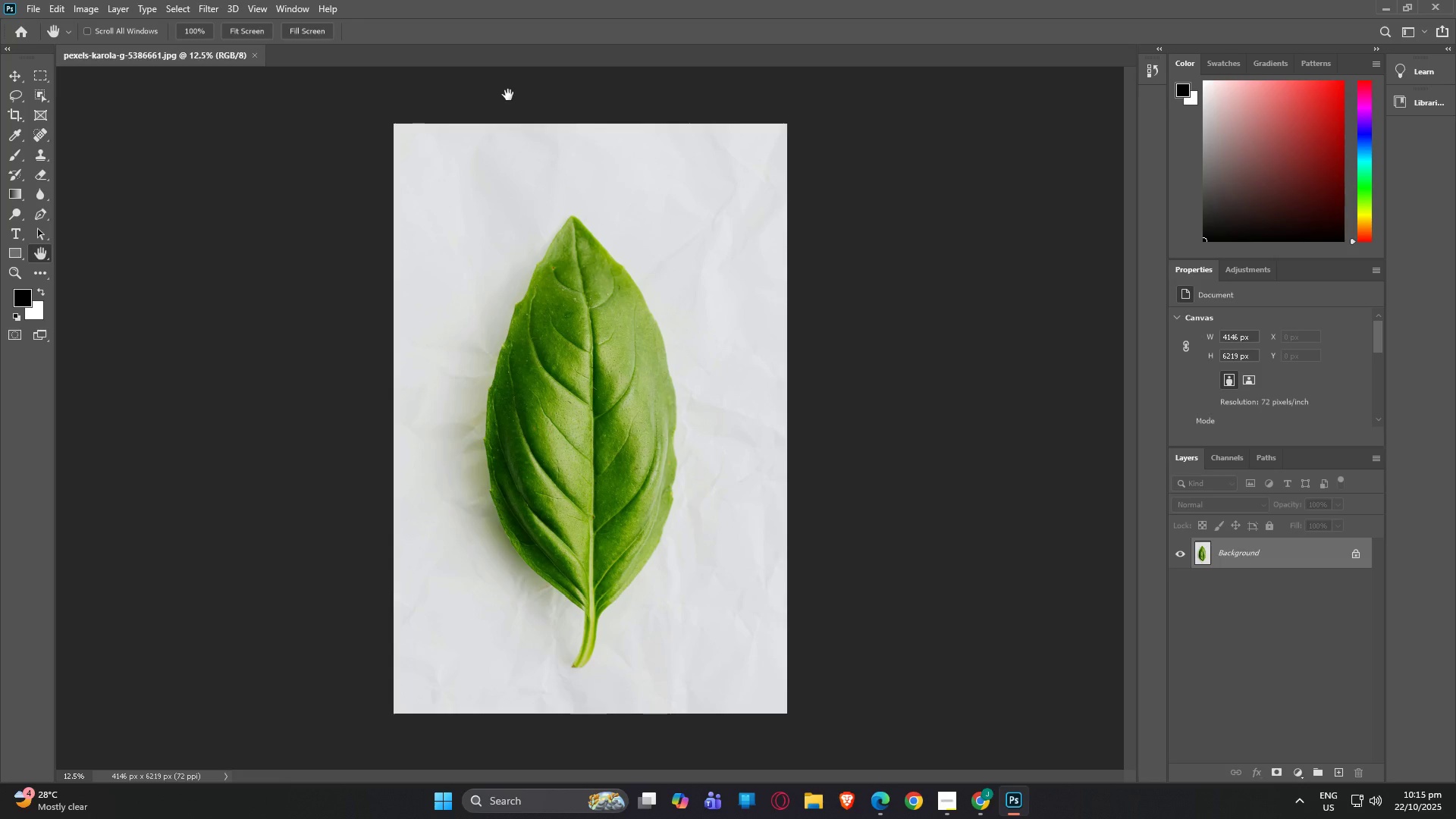 
left_click([168, 5])
 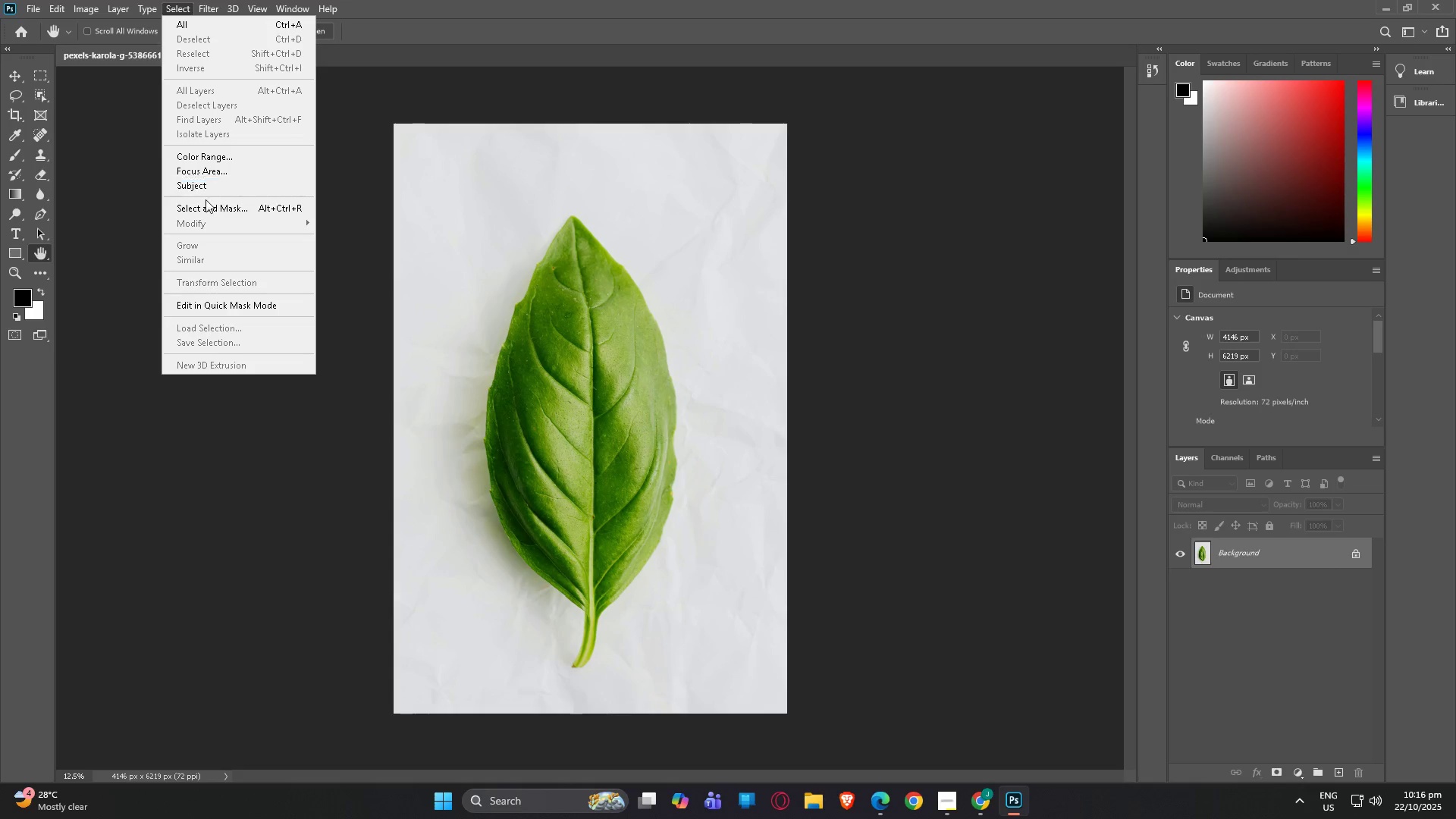 
left_click([211, 184])
 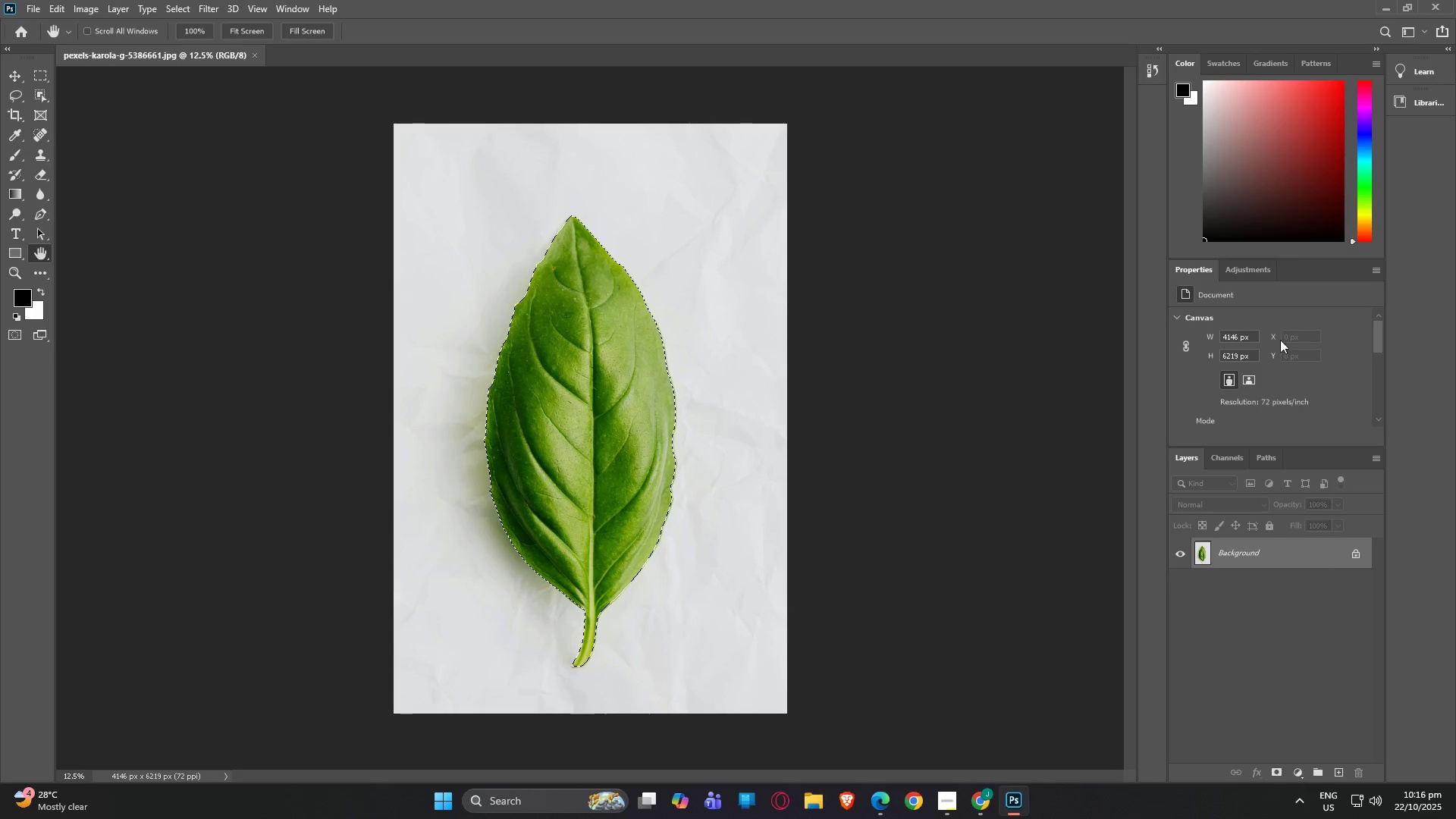 
wait(7.47)
 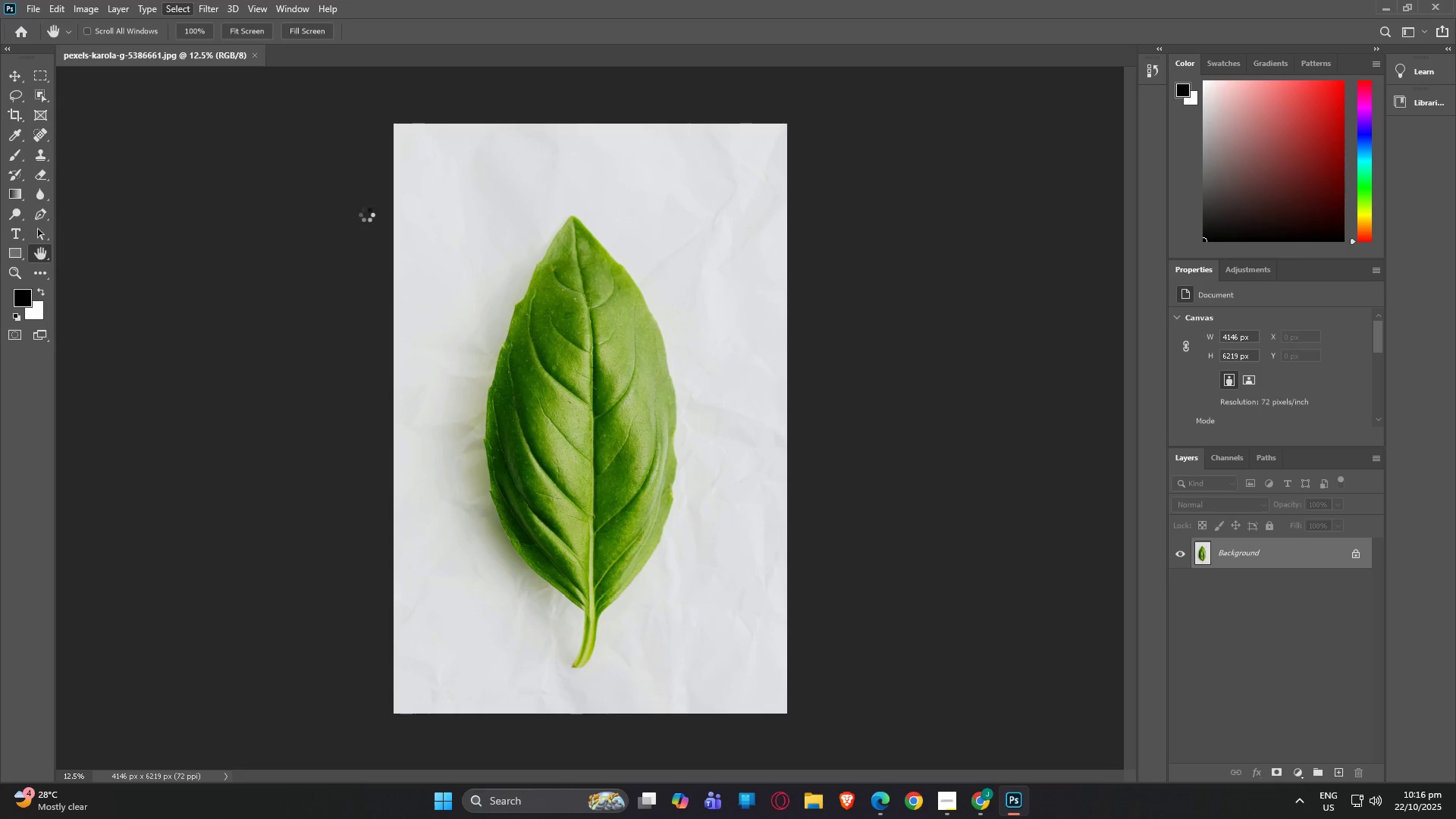 
left_click([1272, 769])
 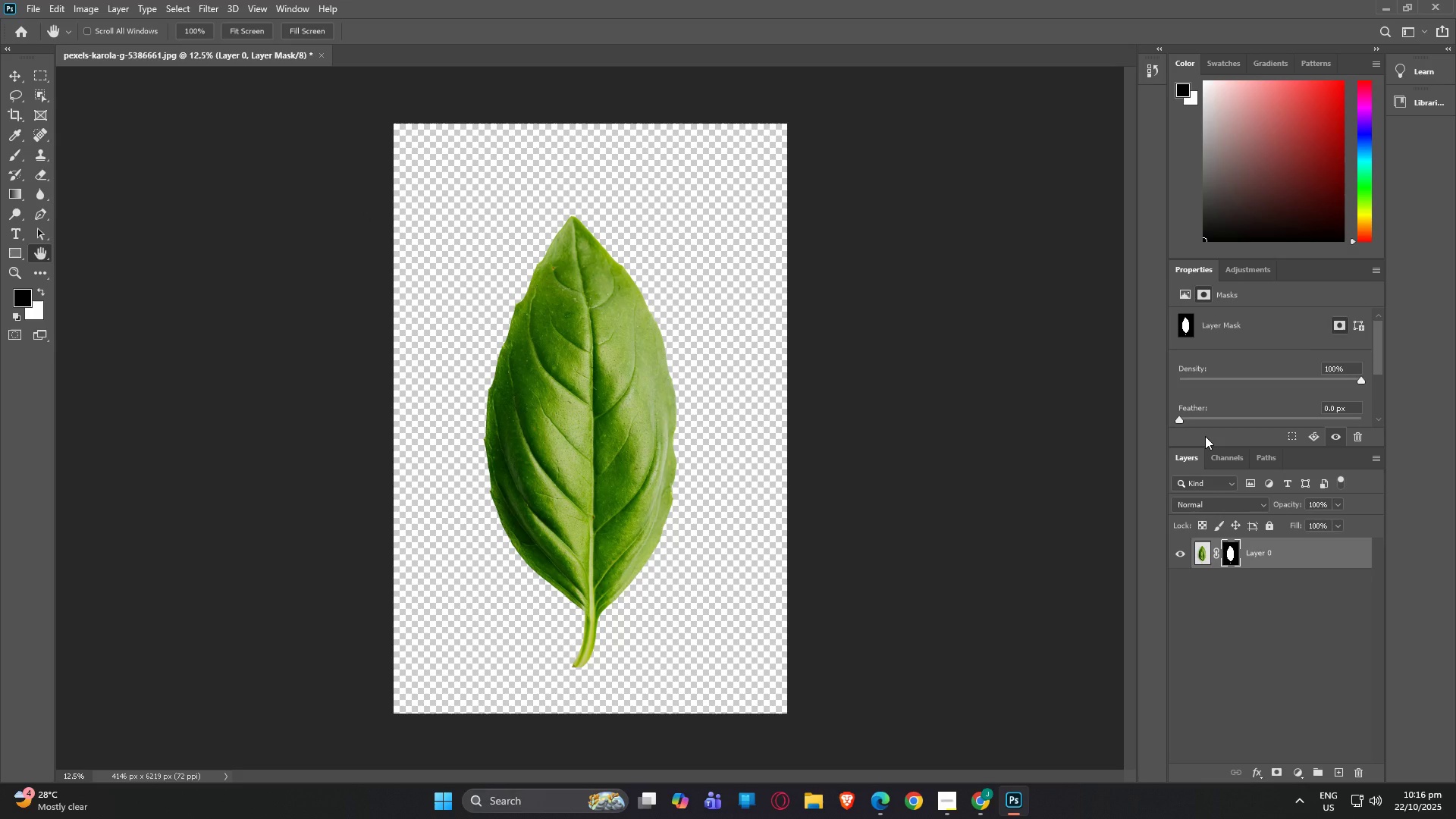 
wait(6.74)
 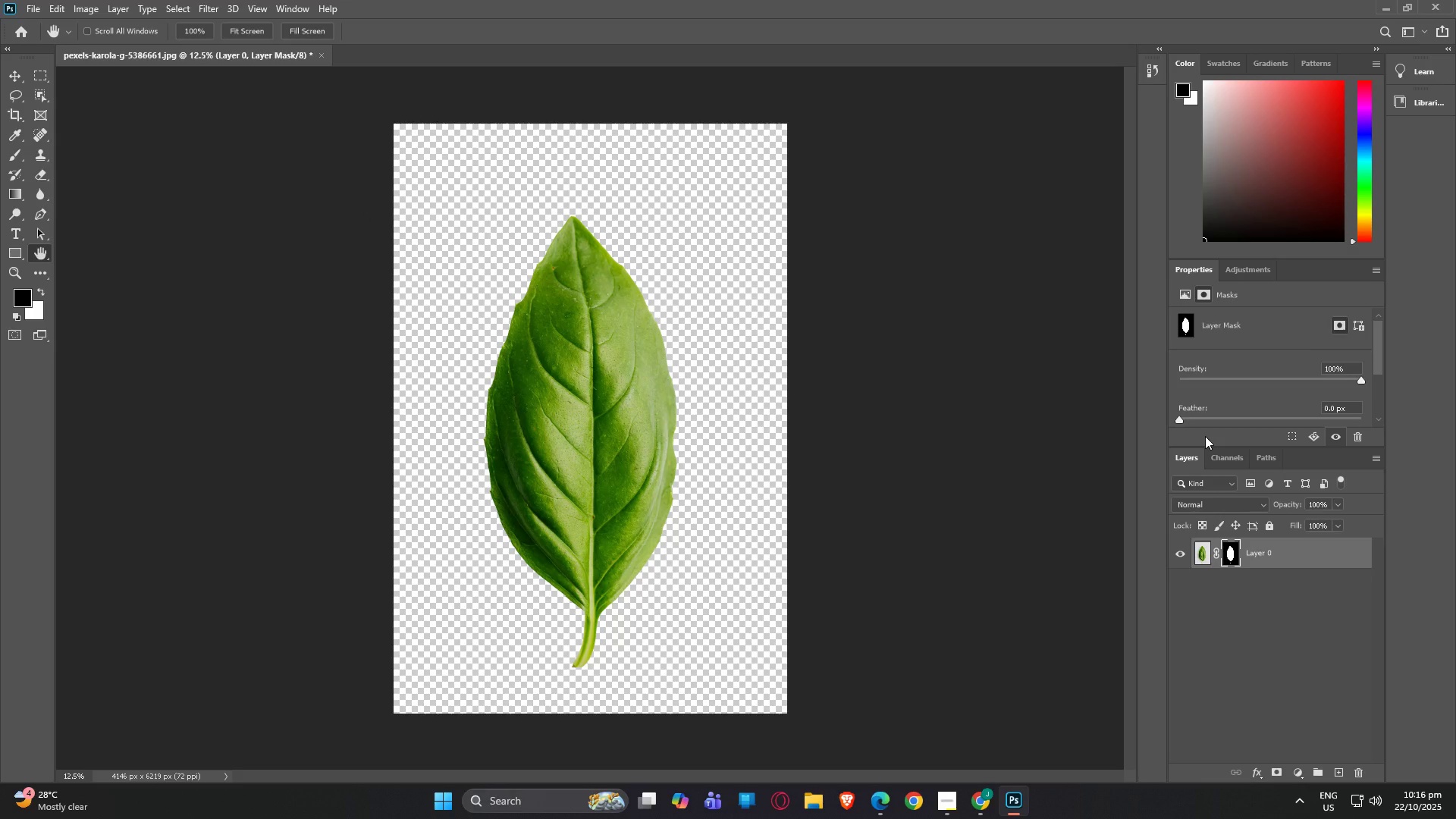 
right_click([534, 388])
 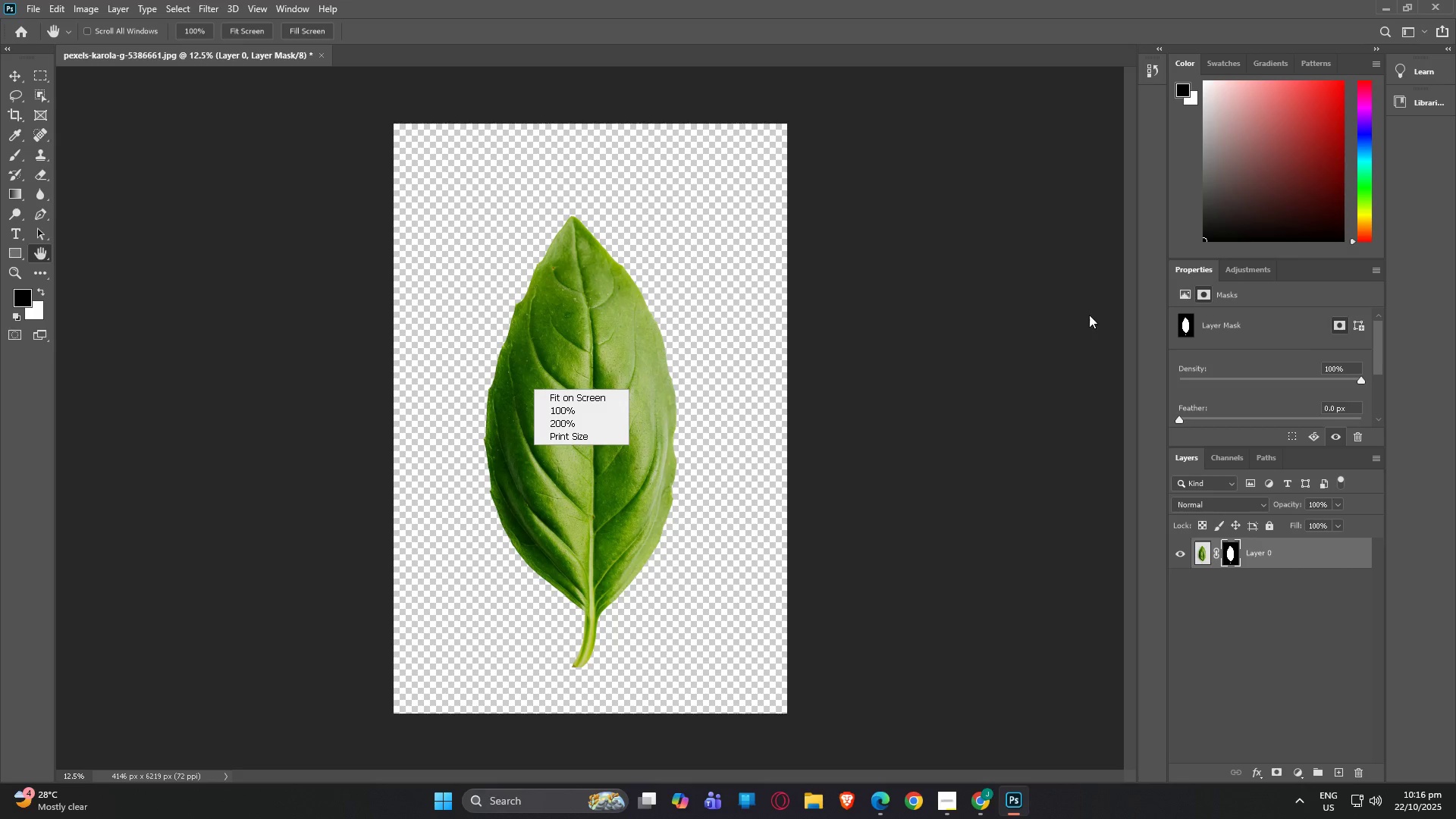 
left_click([1021, 287])
 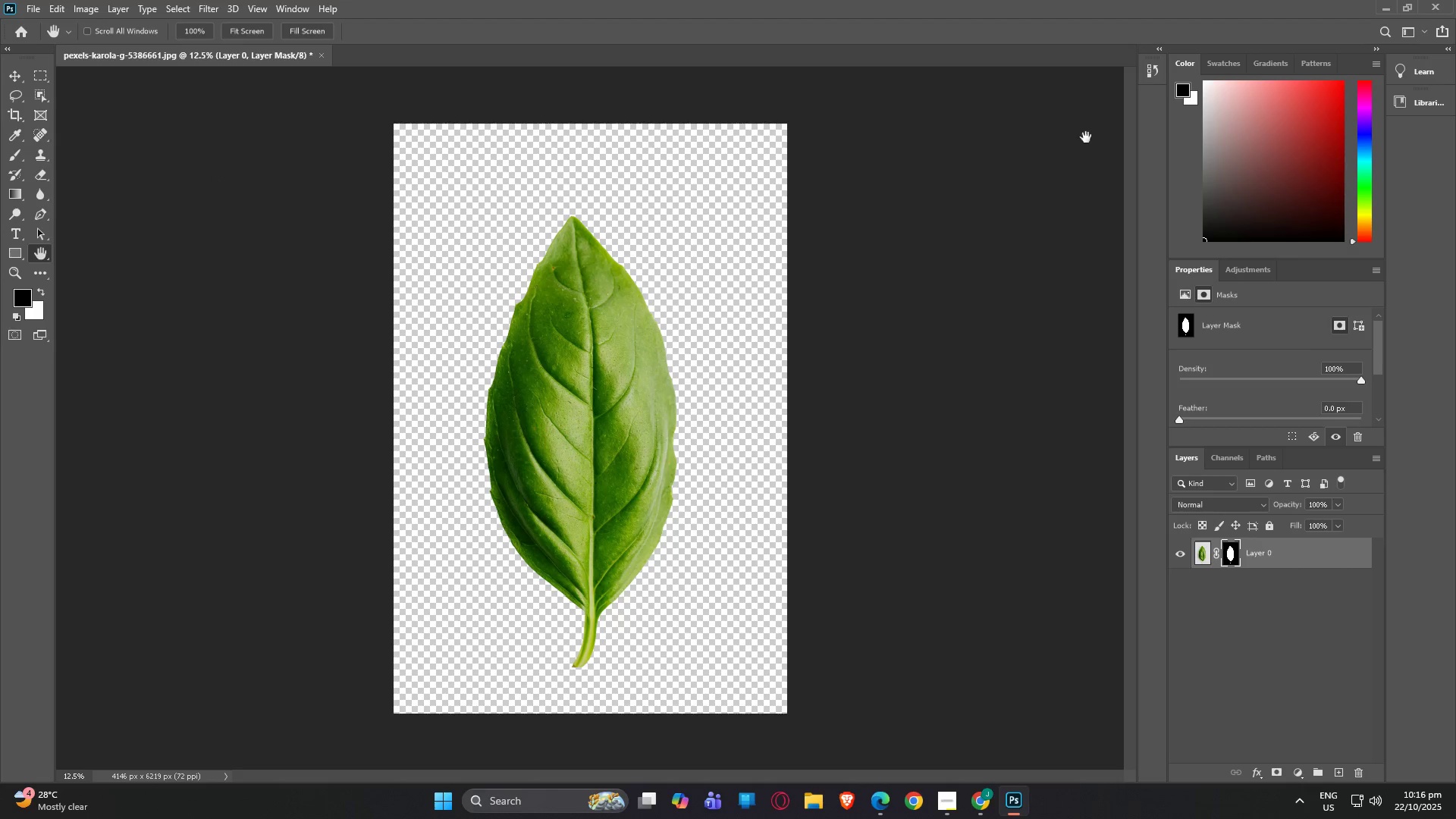 
wait(5.07)
 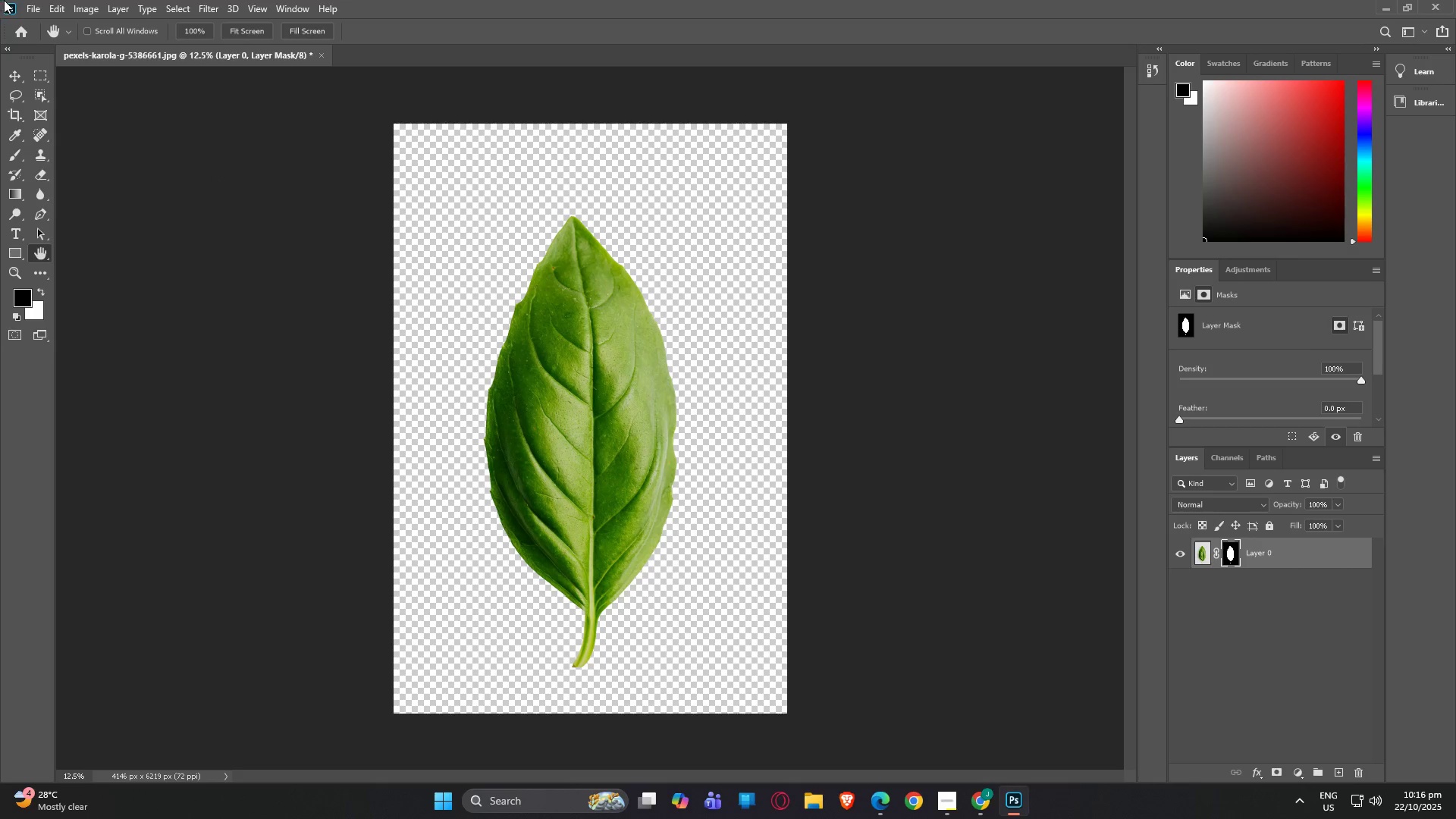 
right_click([661, 343])
 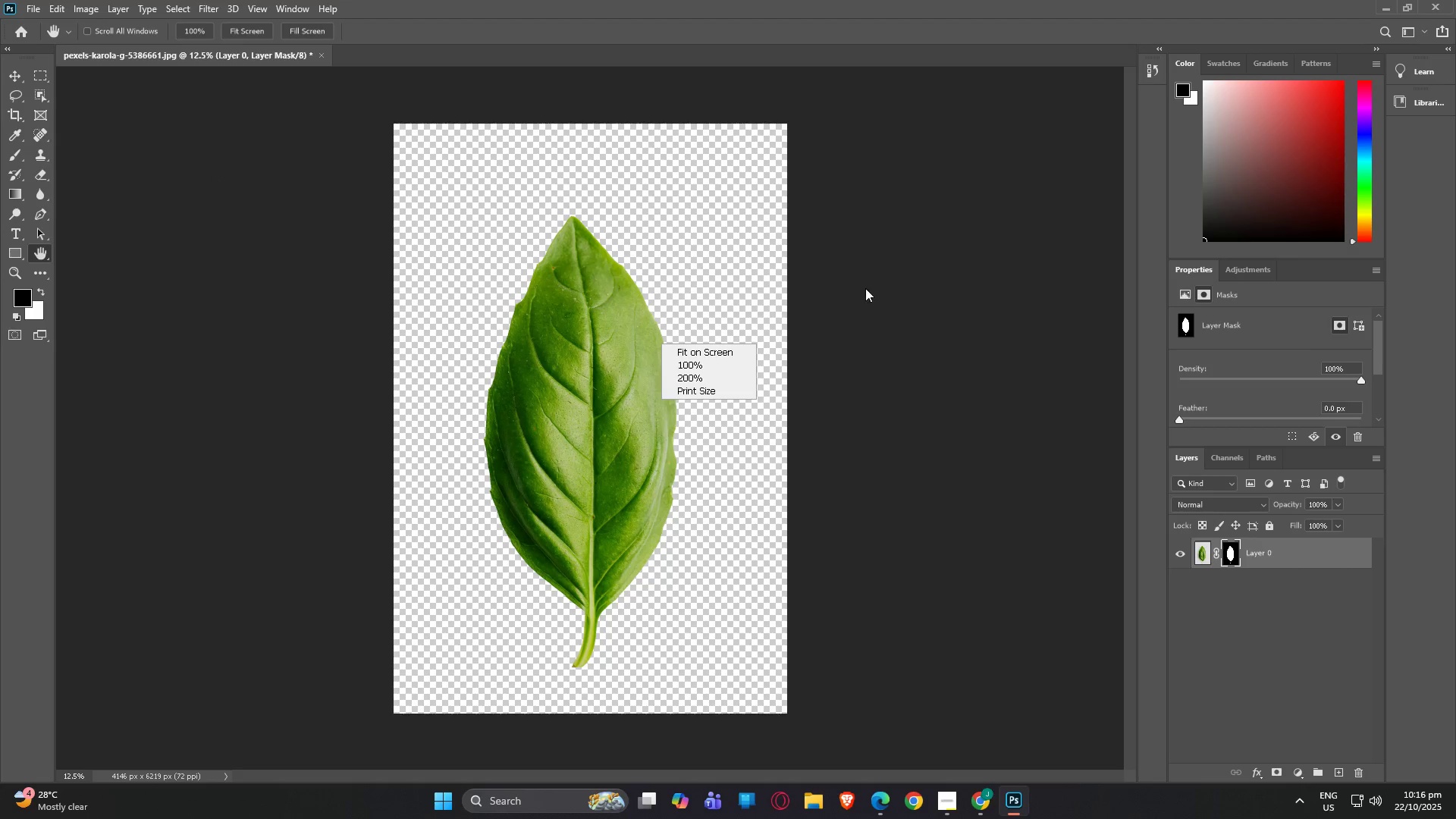 
left_click([865, 288])
 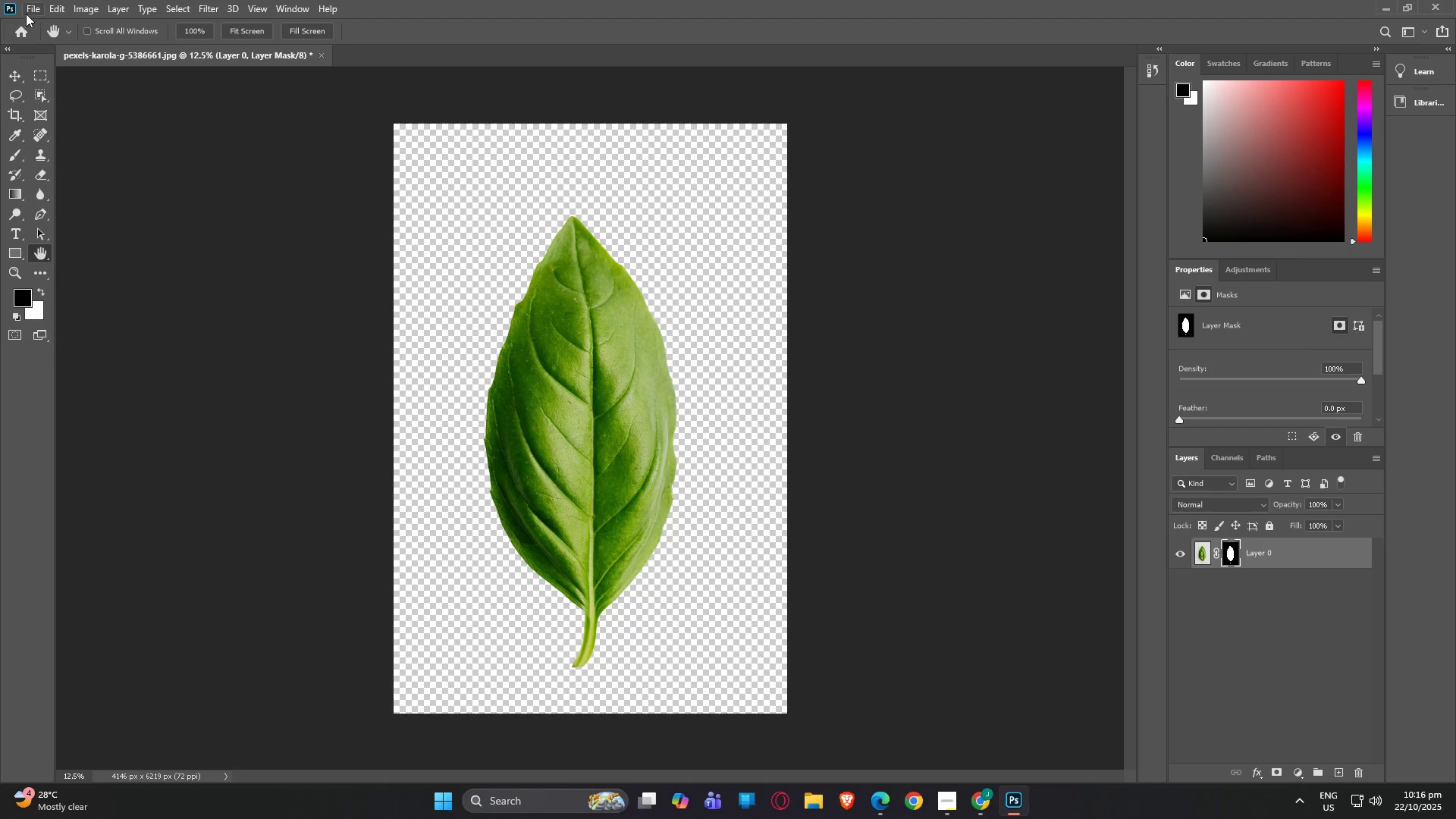 
left_click([30, 8])
 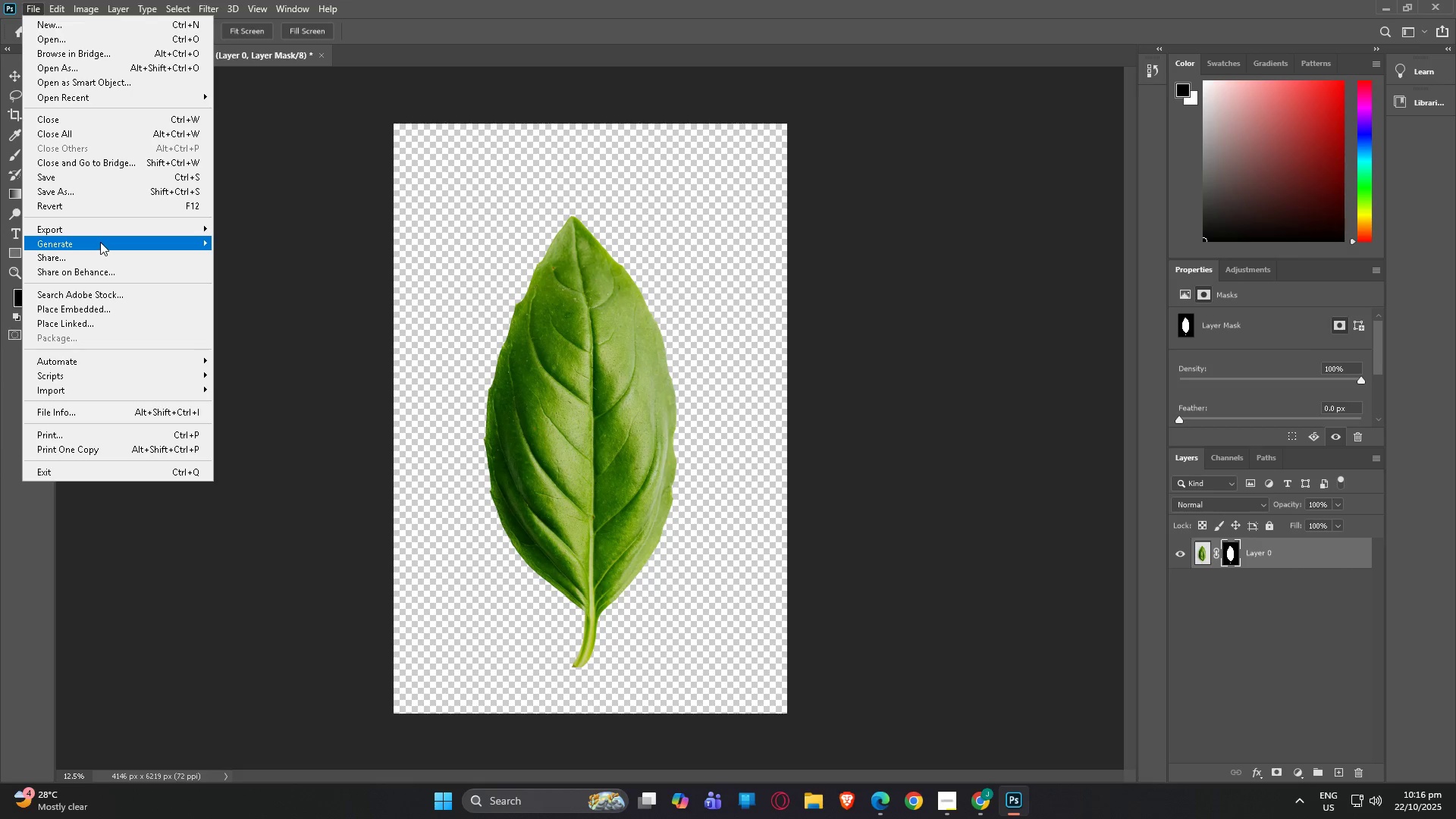 
left_click([98, 230])
 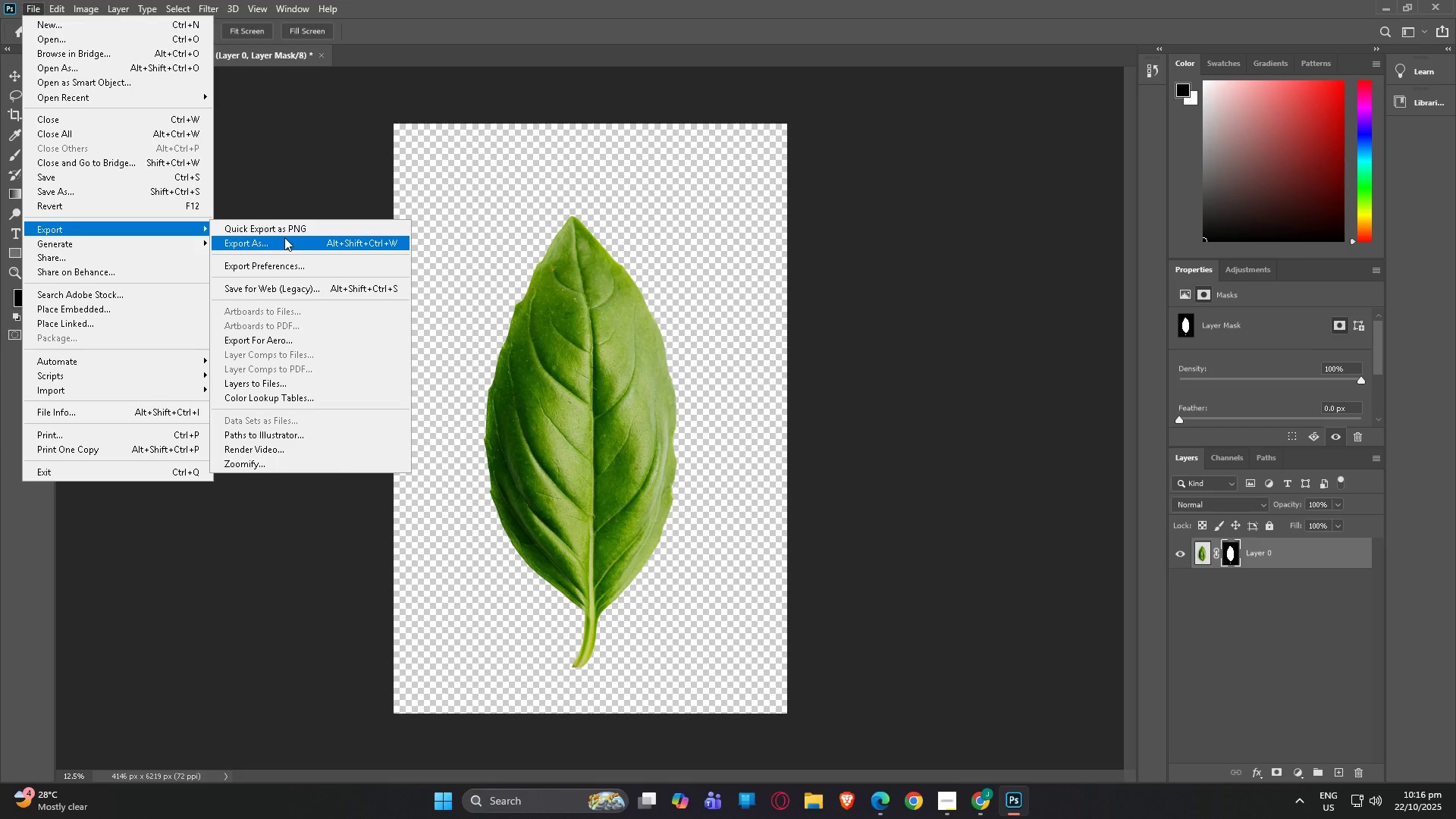 
left_click([284, 240])
 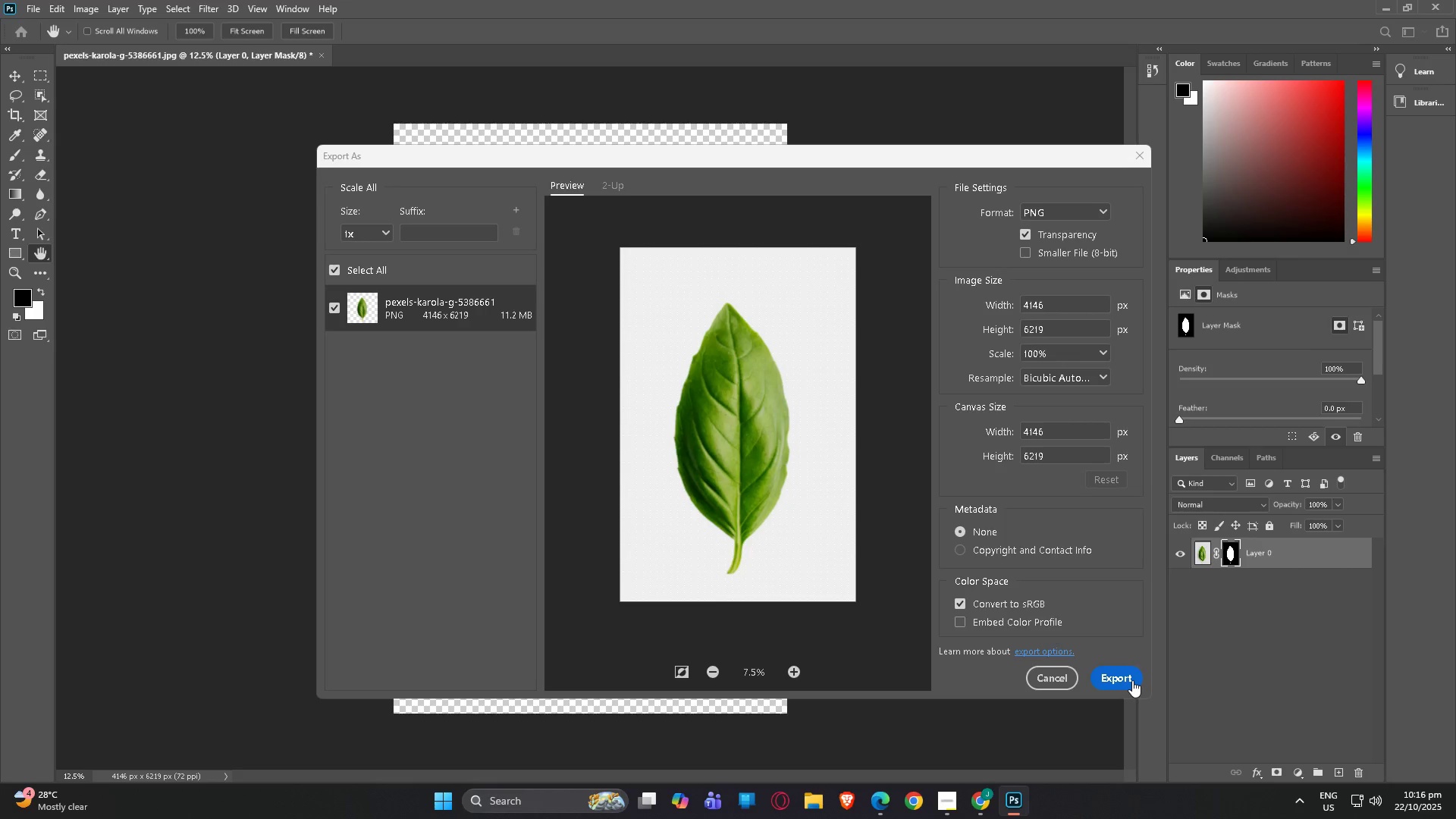 
wait(21.54)
 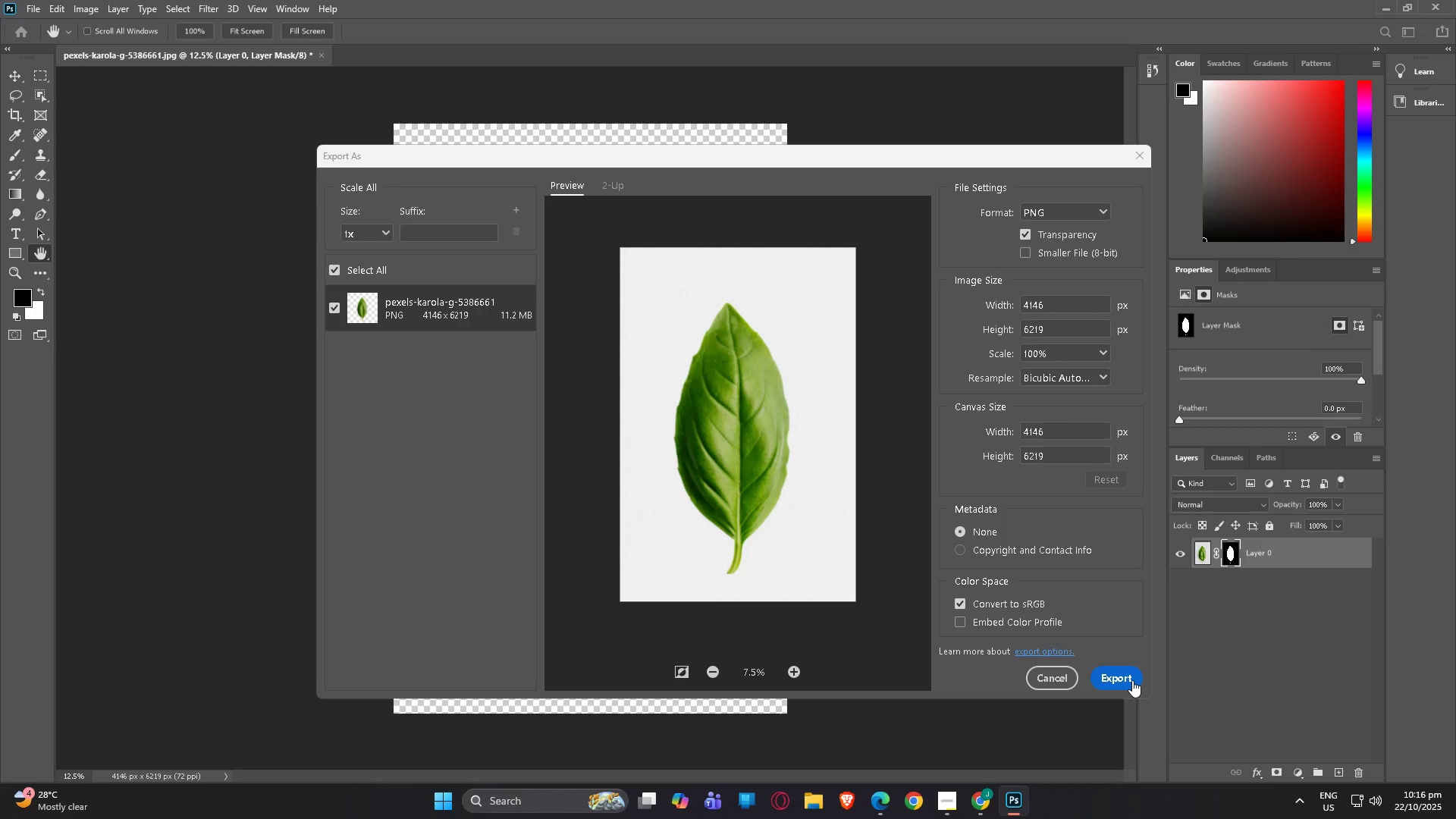 
left_click([1132, 676])
 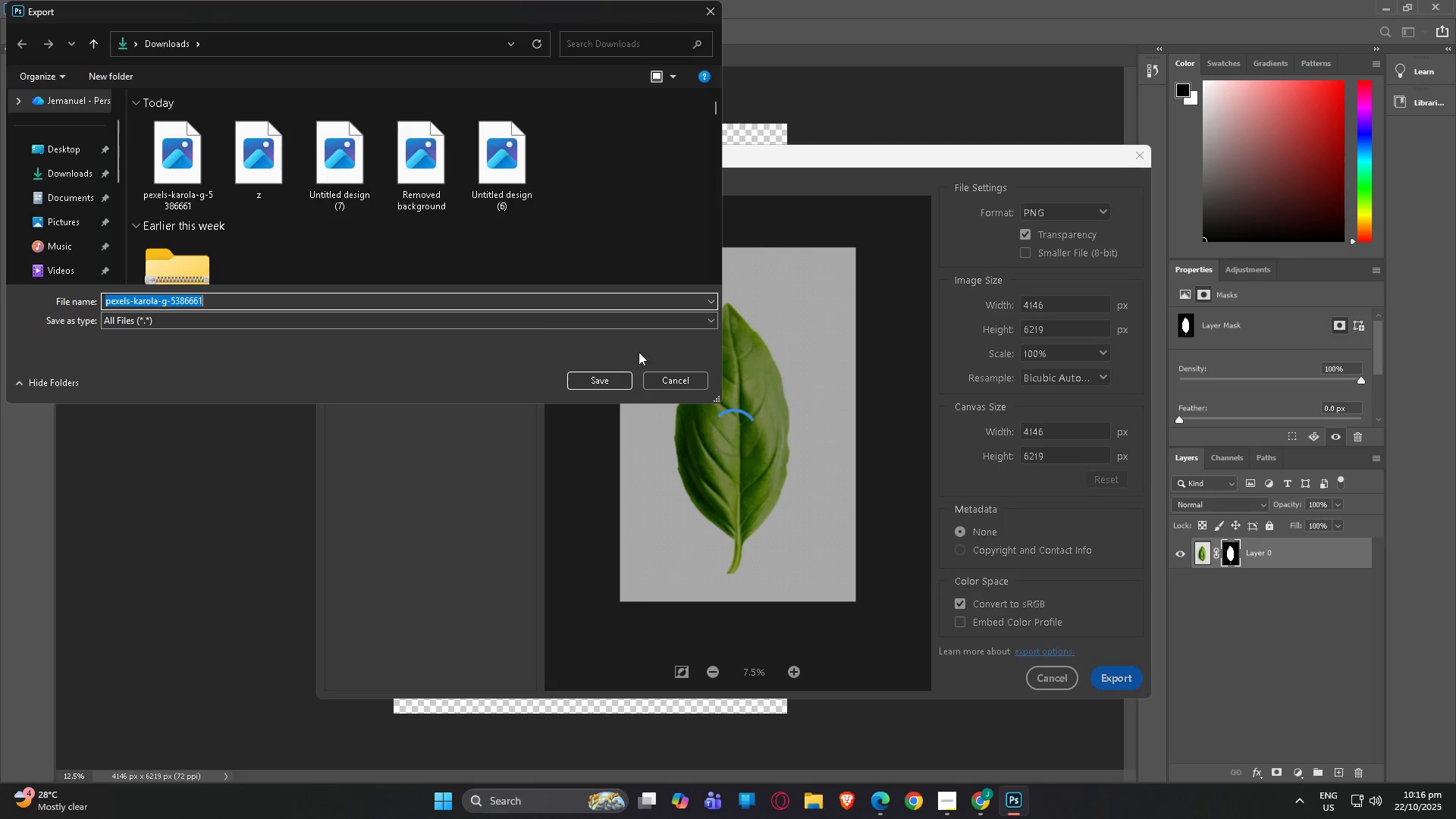 
left_click([610, 377])
 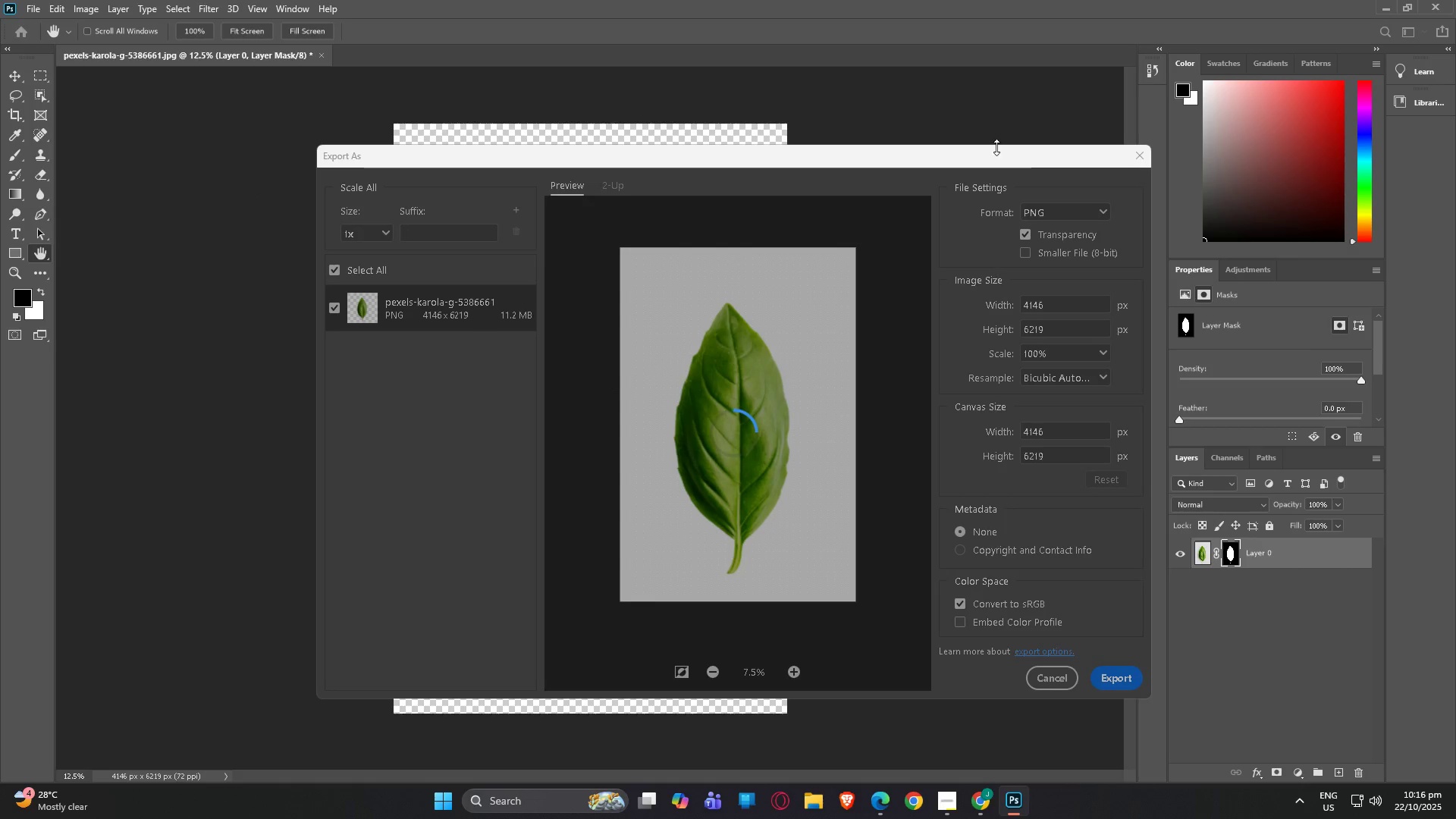 
mouse_move([1136, 147])
 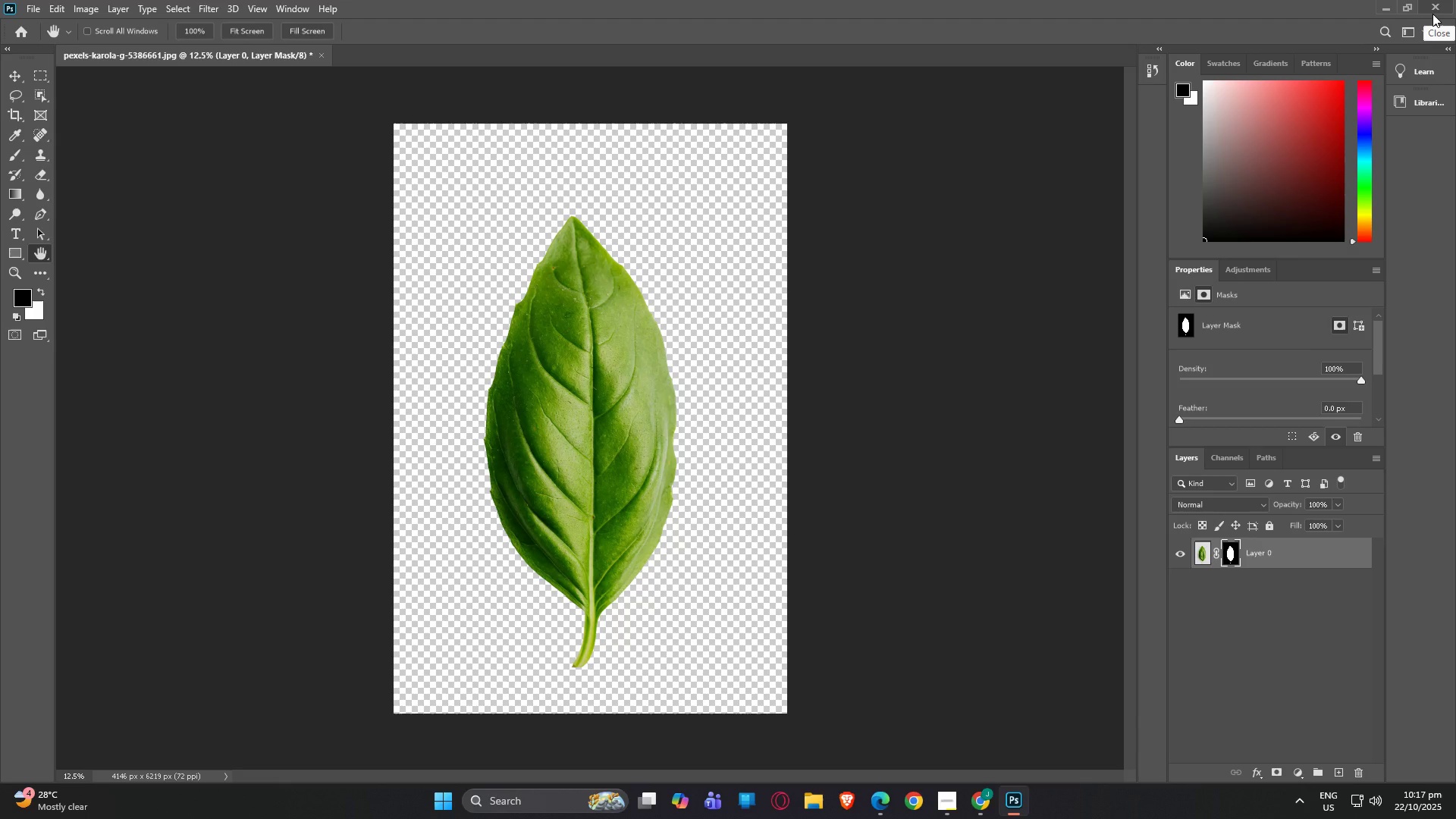 
left_click([1438, 0])
 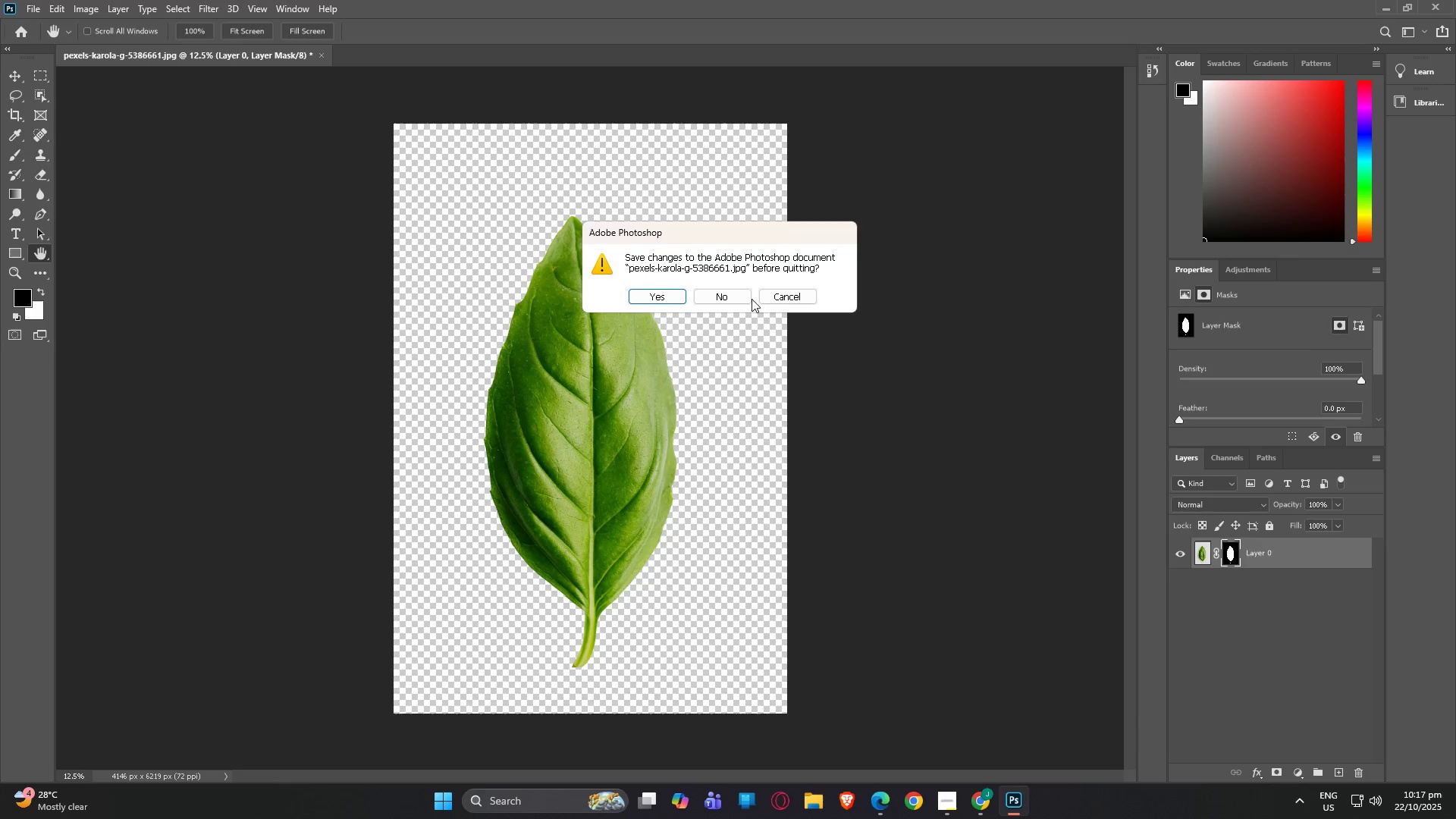 
left_click([734, 293])
 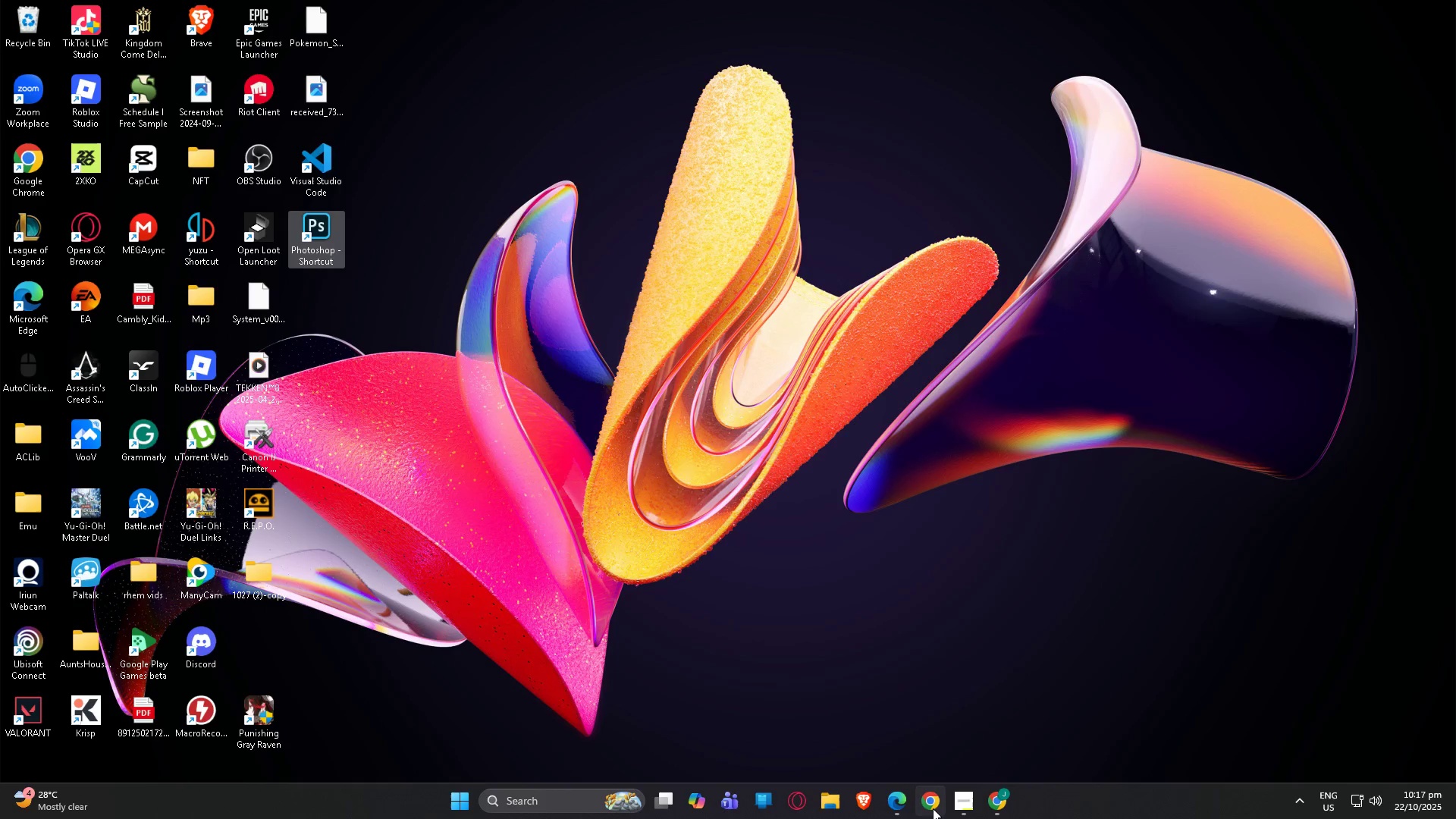 
left_click([967, 802])